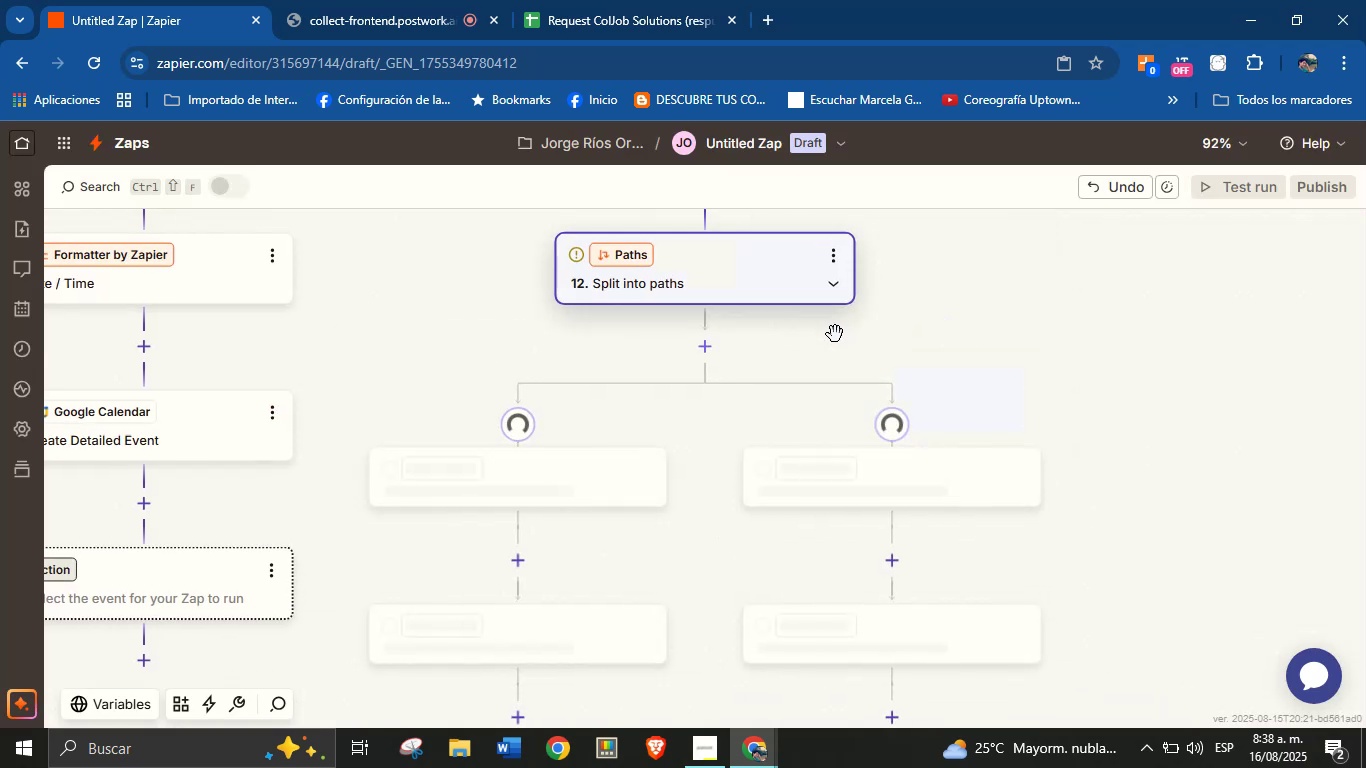 
left_click_drag(start_coordinate=[916, 312], to_coordinate=[908, 500])
 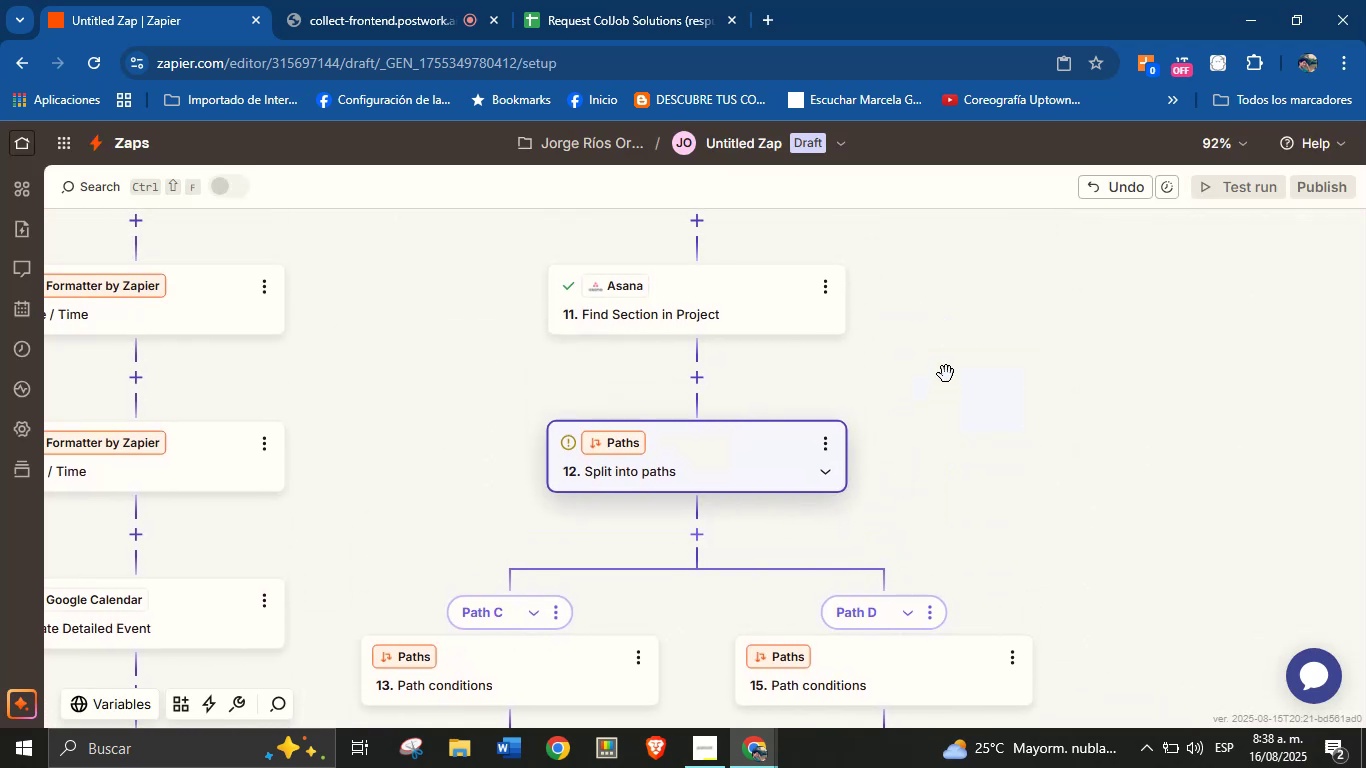 
left_click_drag(start_coordinate=[946, 373], to_coordinate=[941, 519])
 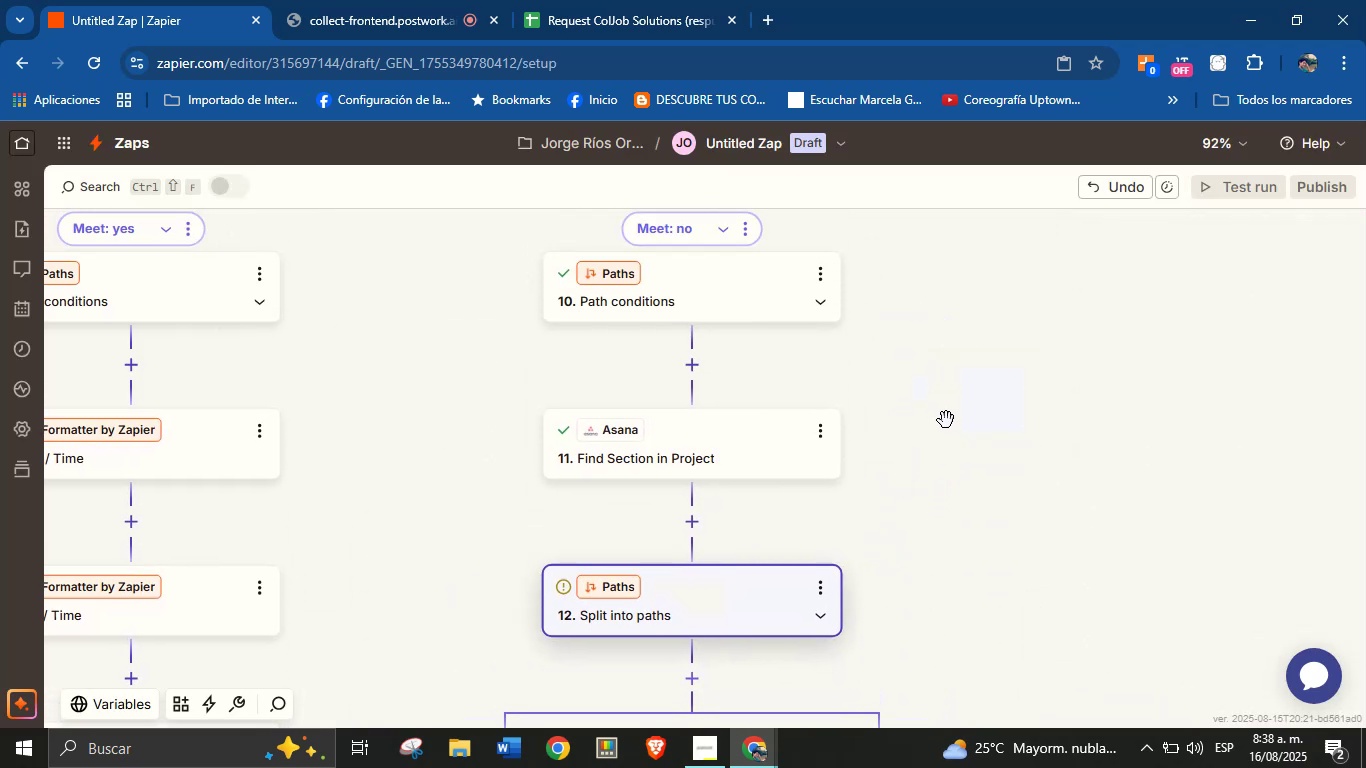 
left_click_drag(start_coordinate=[947, 411], to_coordinate=[954, 463])
 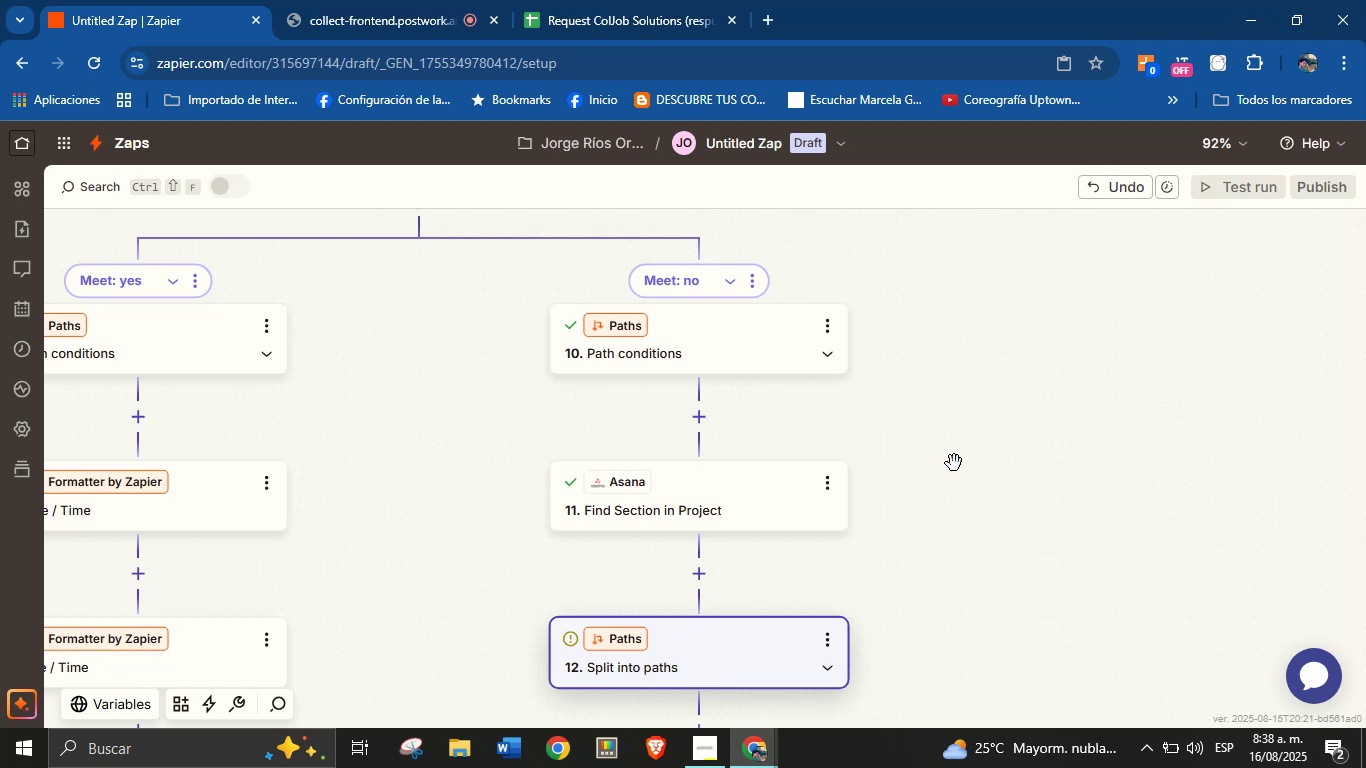 
wait(21.53)
 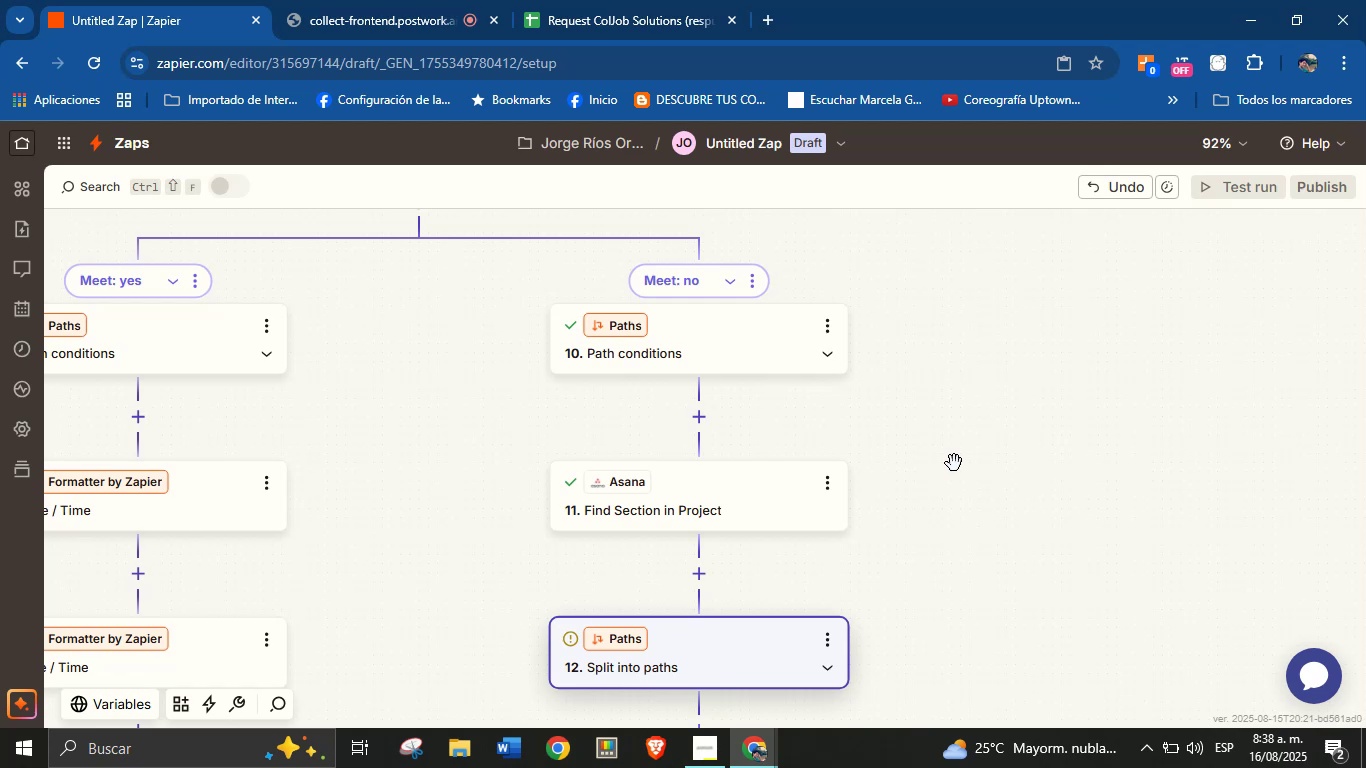 
left_click_drag(start_coordinate=[964, 587], to_coordinate=[995, 439])
 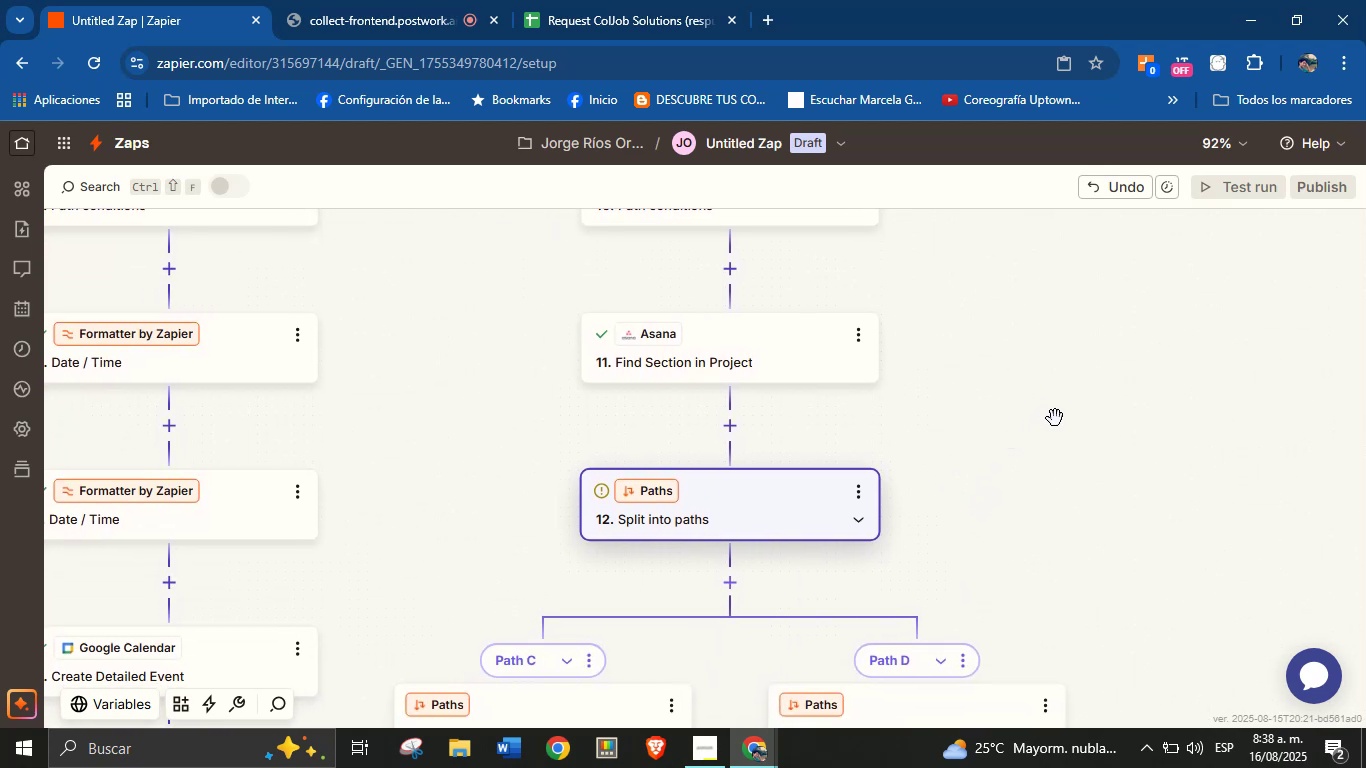 
left_click_drag(start_coordinate=[1051, 493], to_coordinate=[1049, 430])
 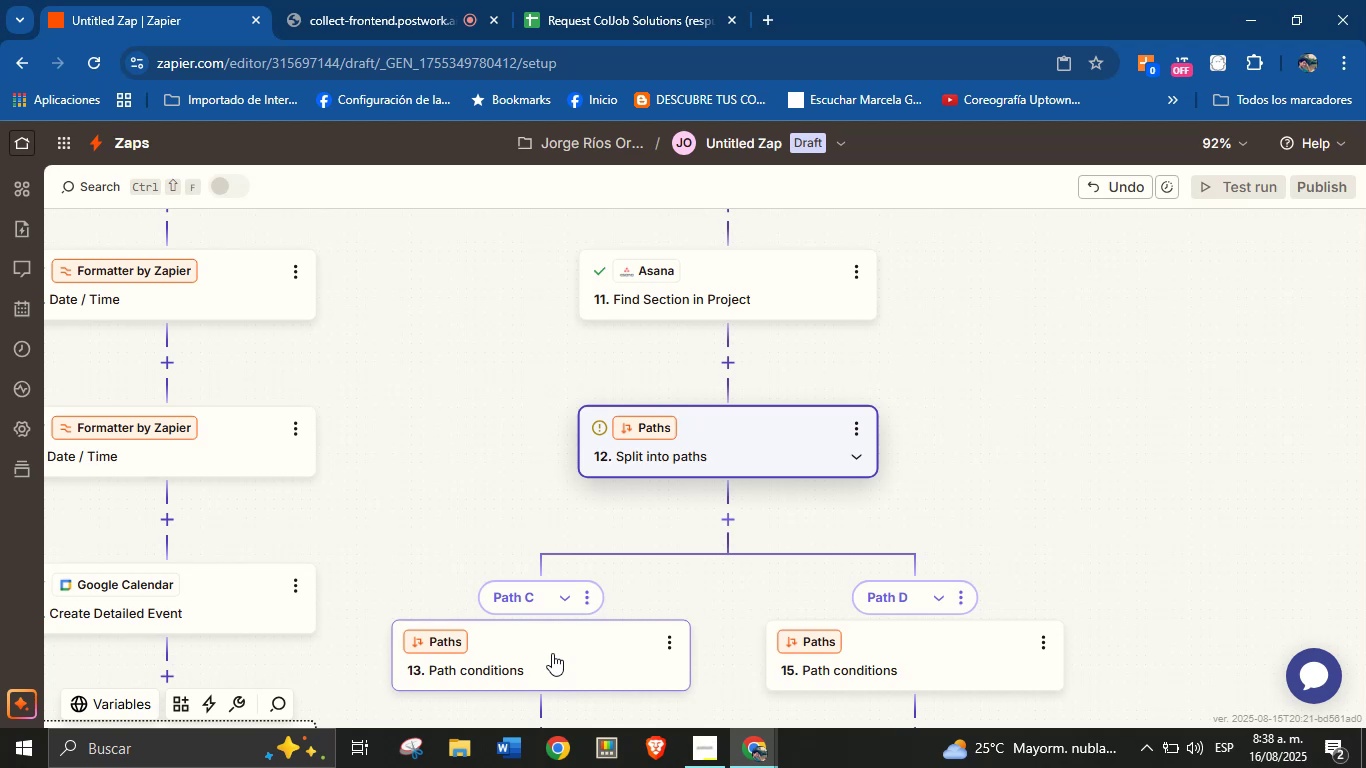 
left_click([586, 597])
 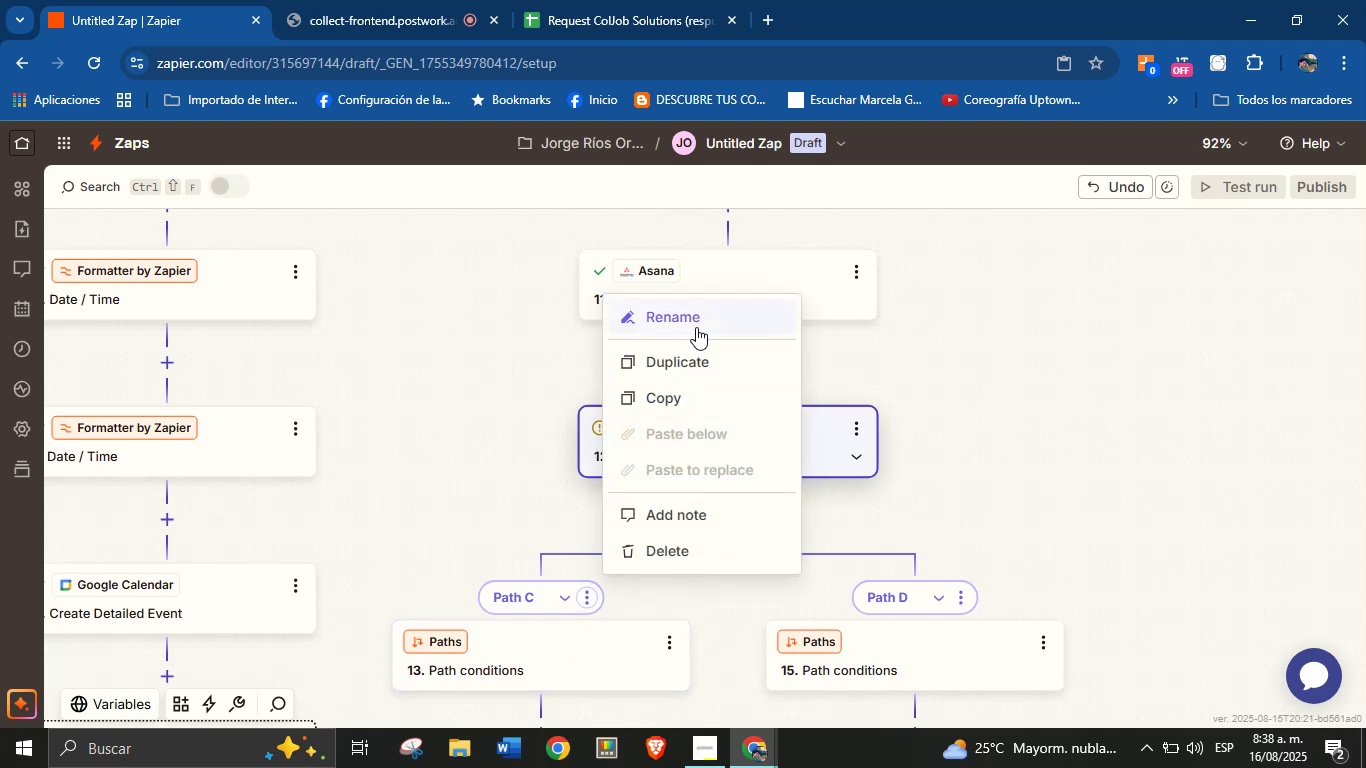 
left_click([700, 316])
 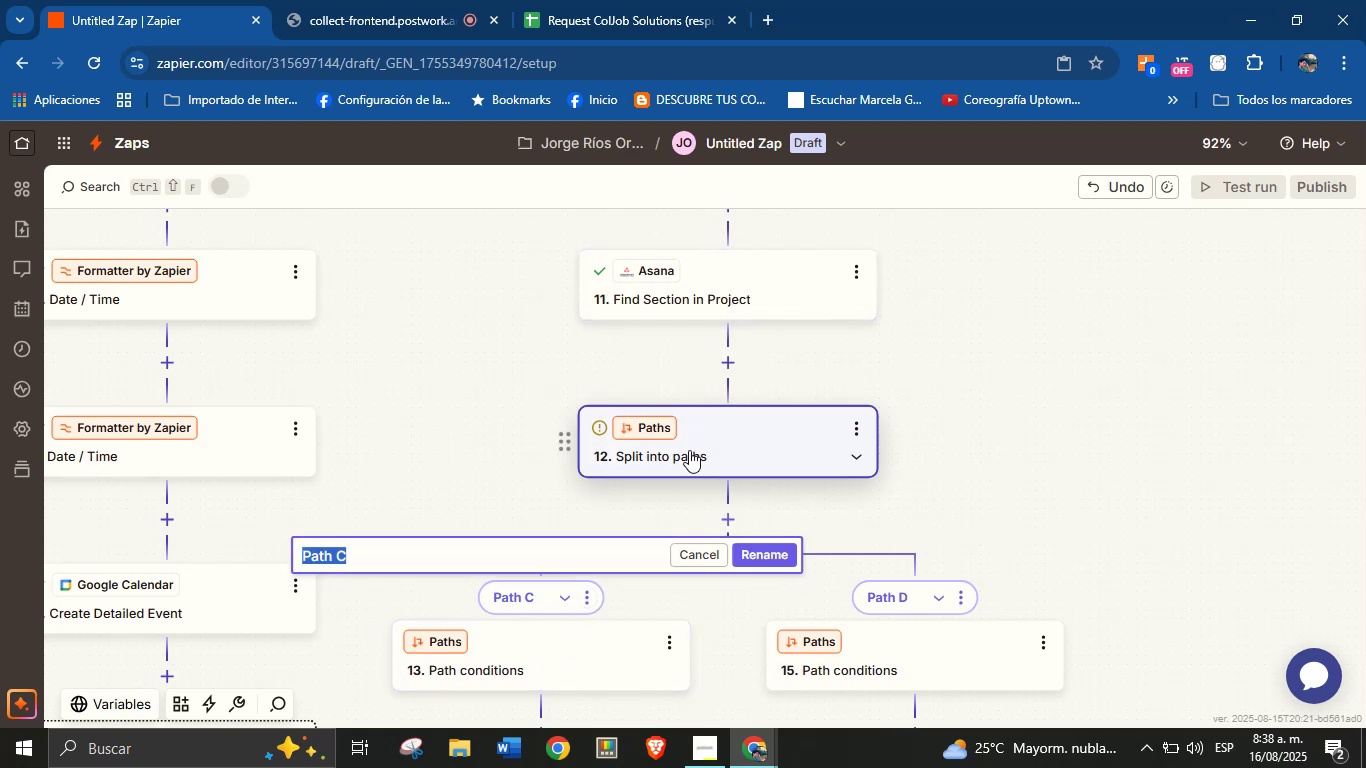 
type(Section exist)
 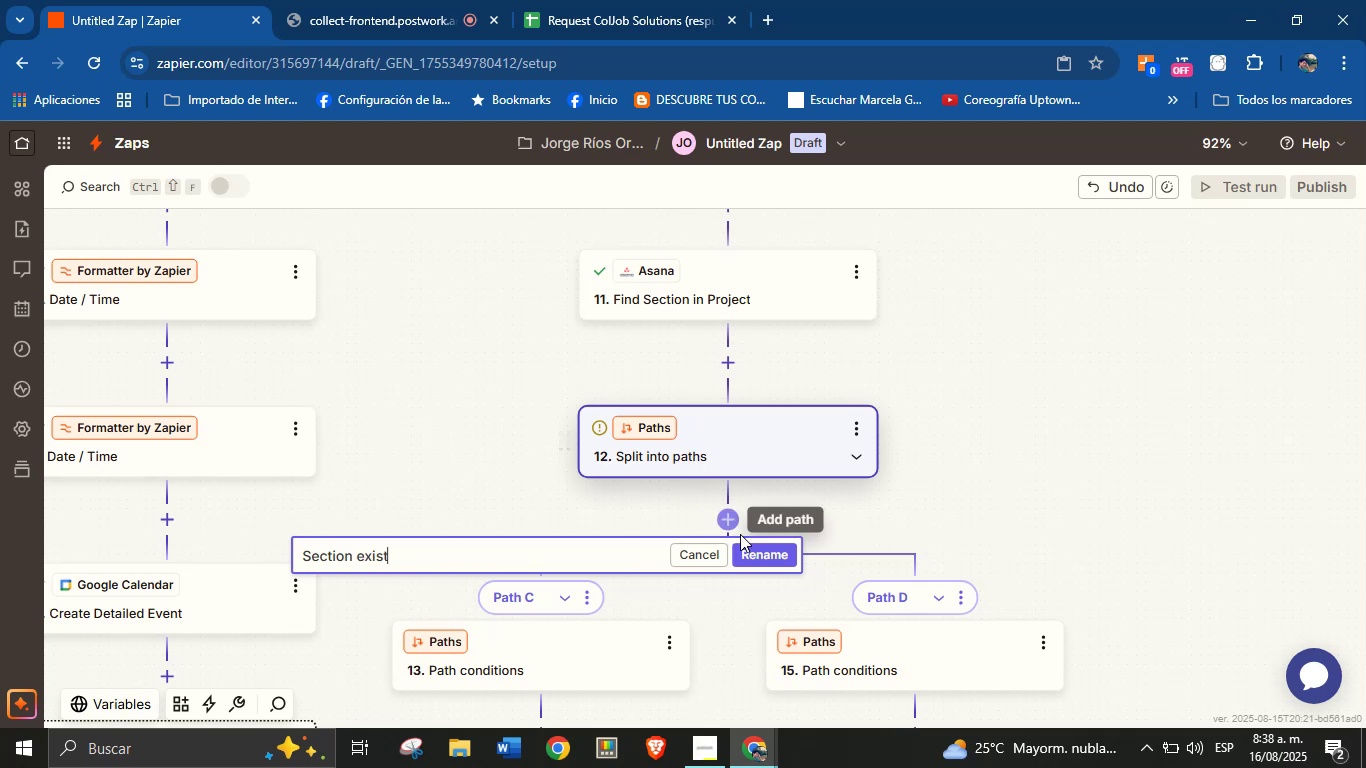 
left_click([752, 546])
 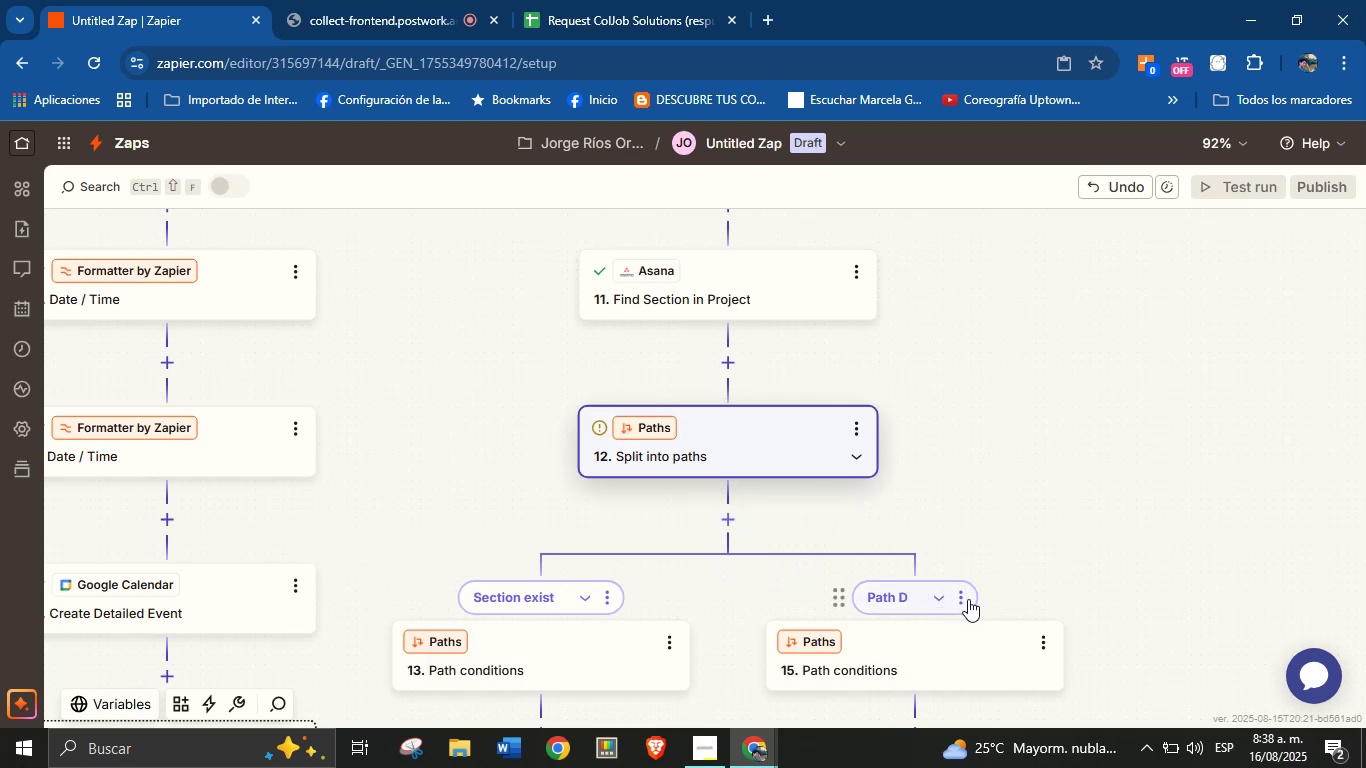 
left_click([962, 601])
 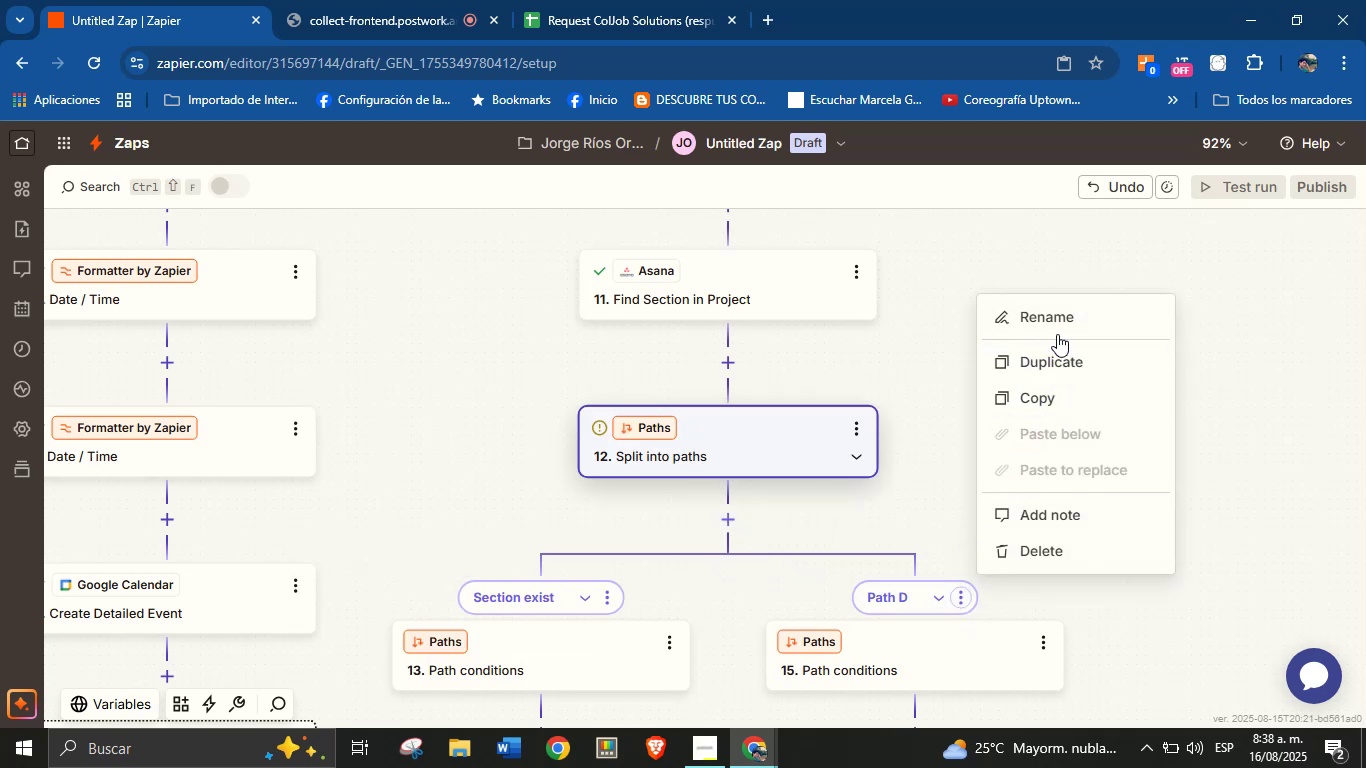 
left_click([1062, 320])
 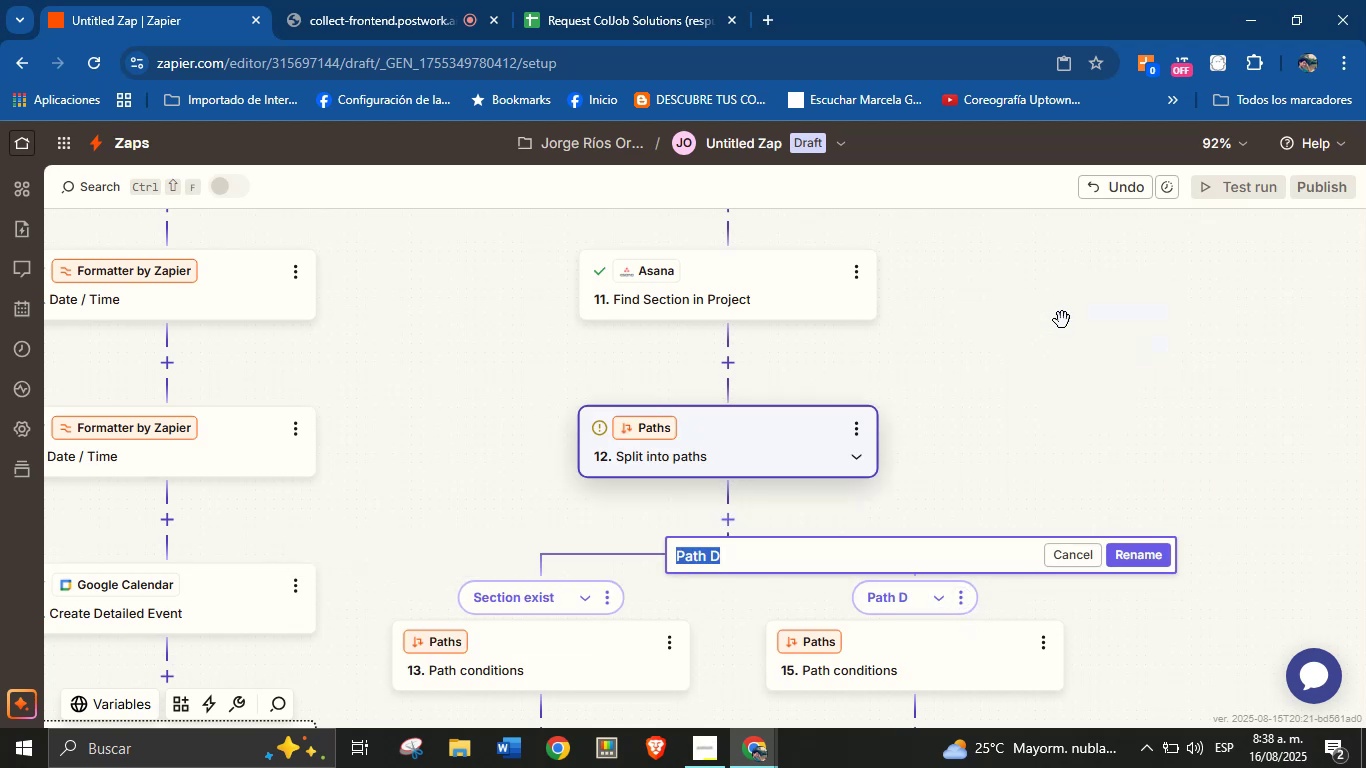 
type(Section not exit)
key(Backspace)
type(st)
 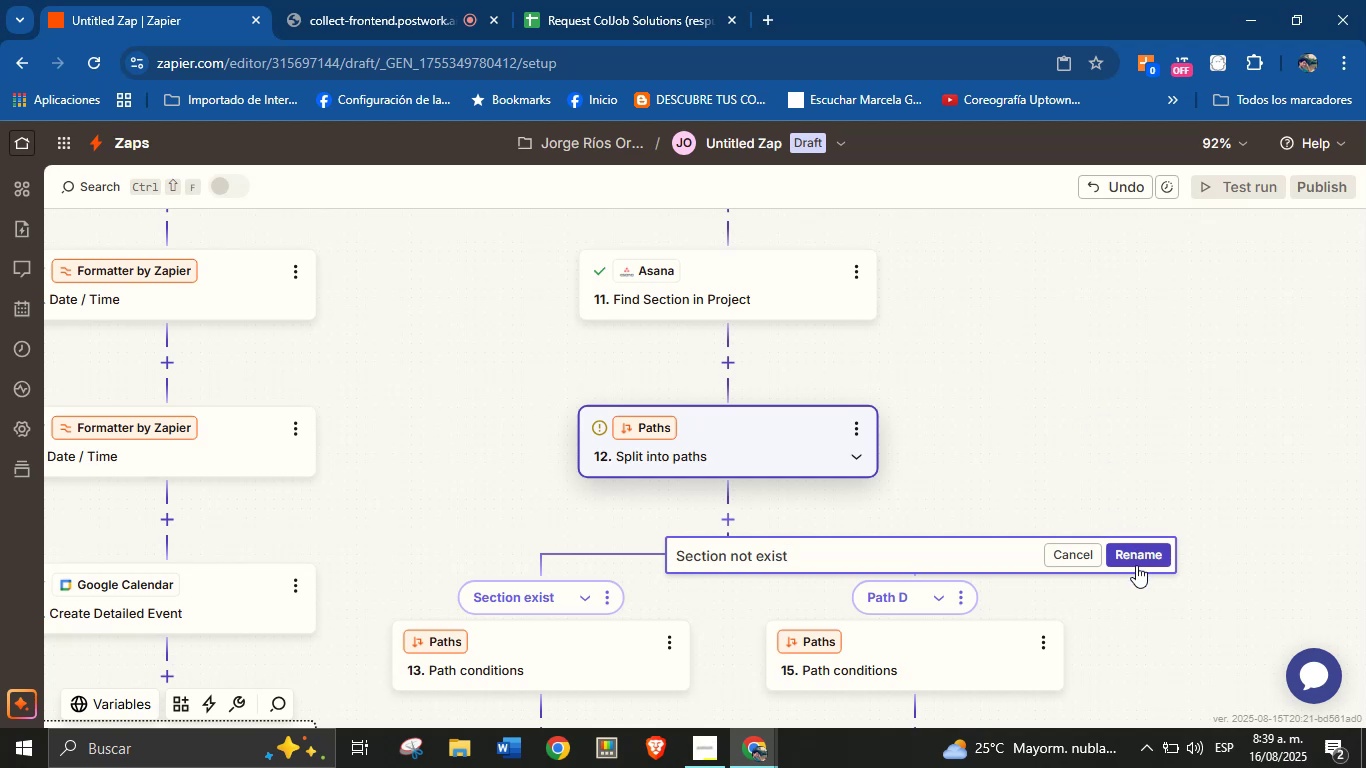 
left_click([1134, 557])
 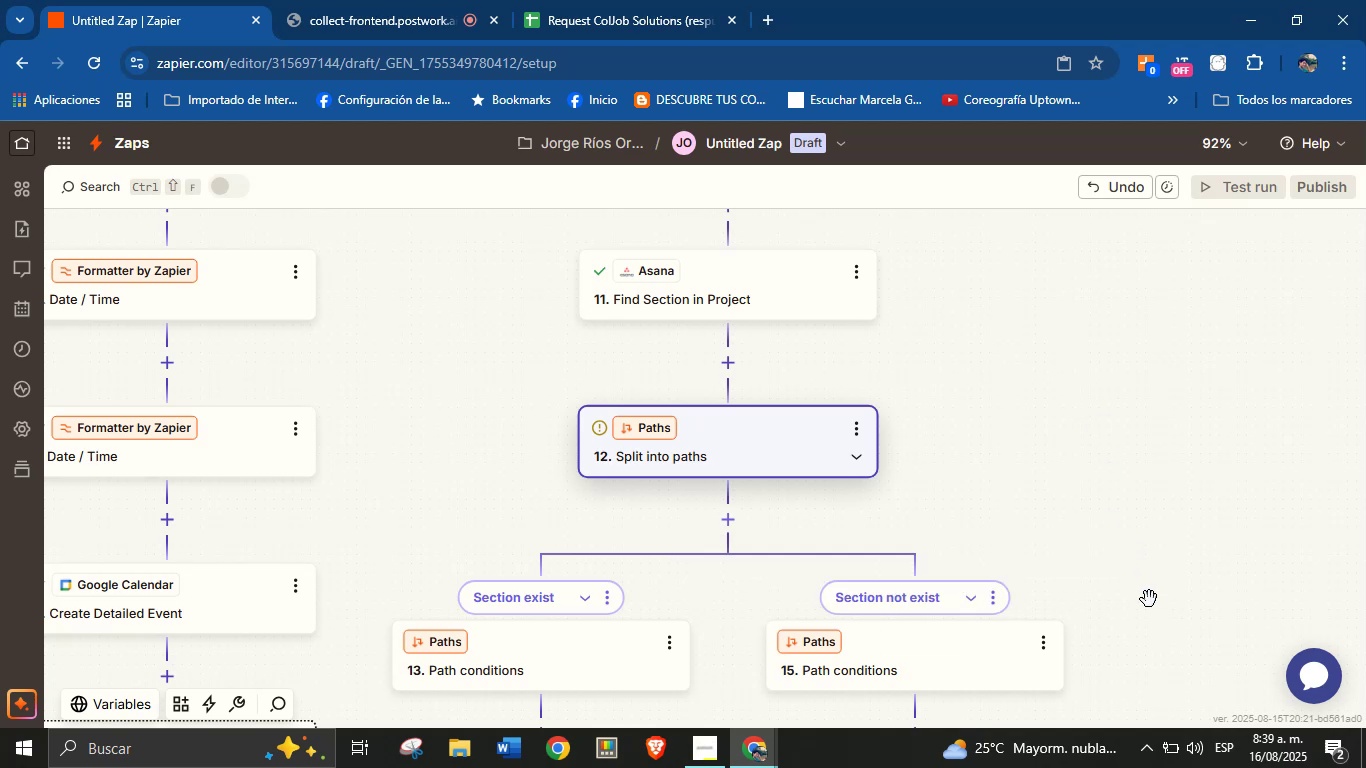 
left_click_drag(start_coordinate=[1149, 600], to_coordinate=[1149, 519])
 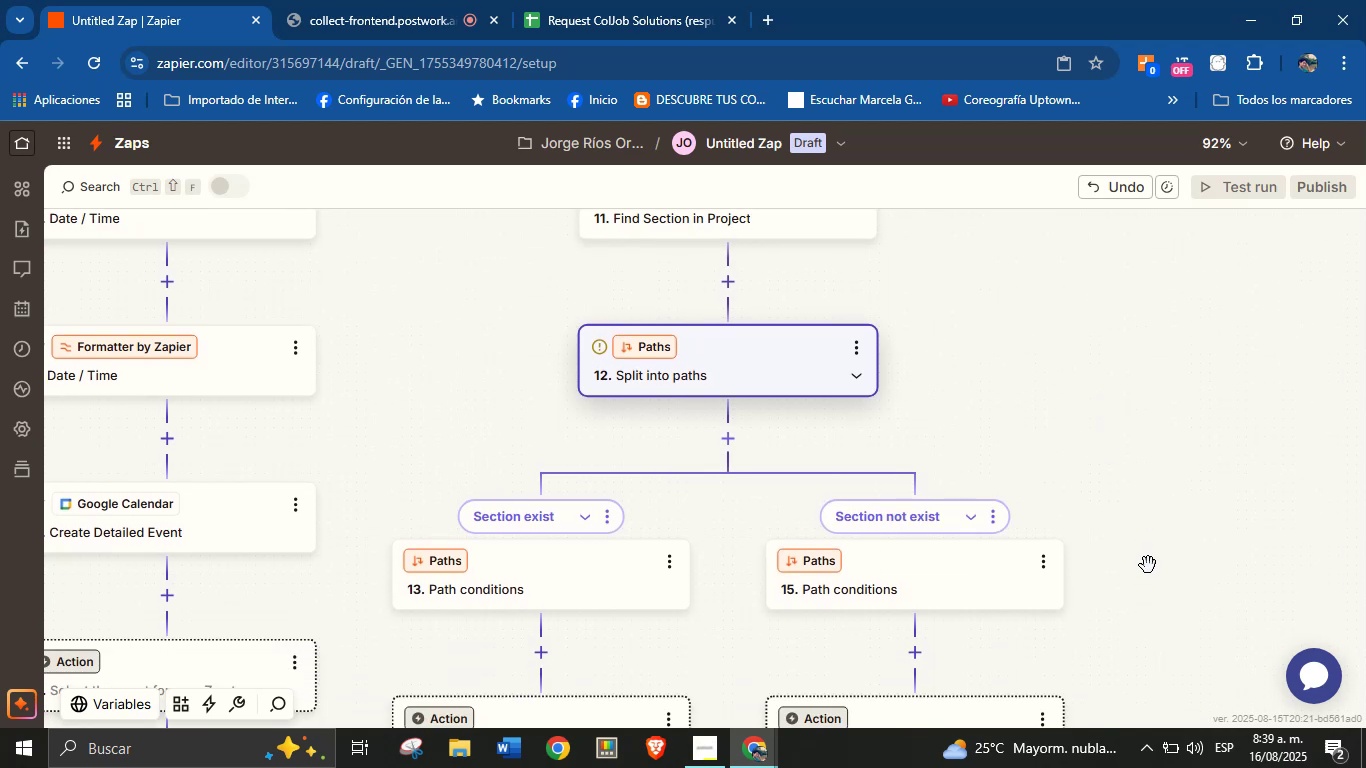 
left_click_drag(start_coordinate=[1148, 565], to_coordinate=[1163, 422])
 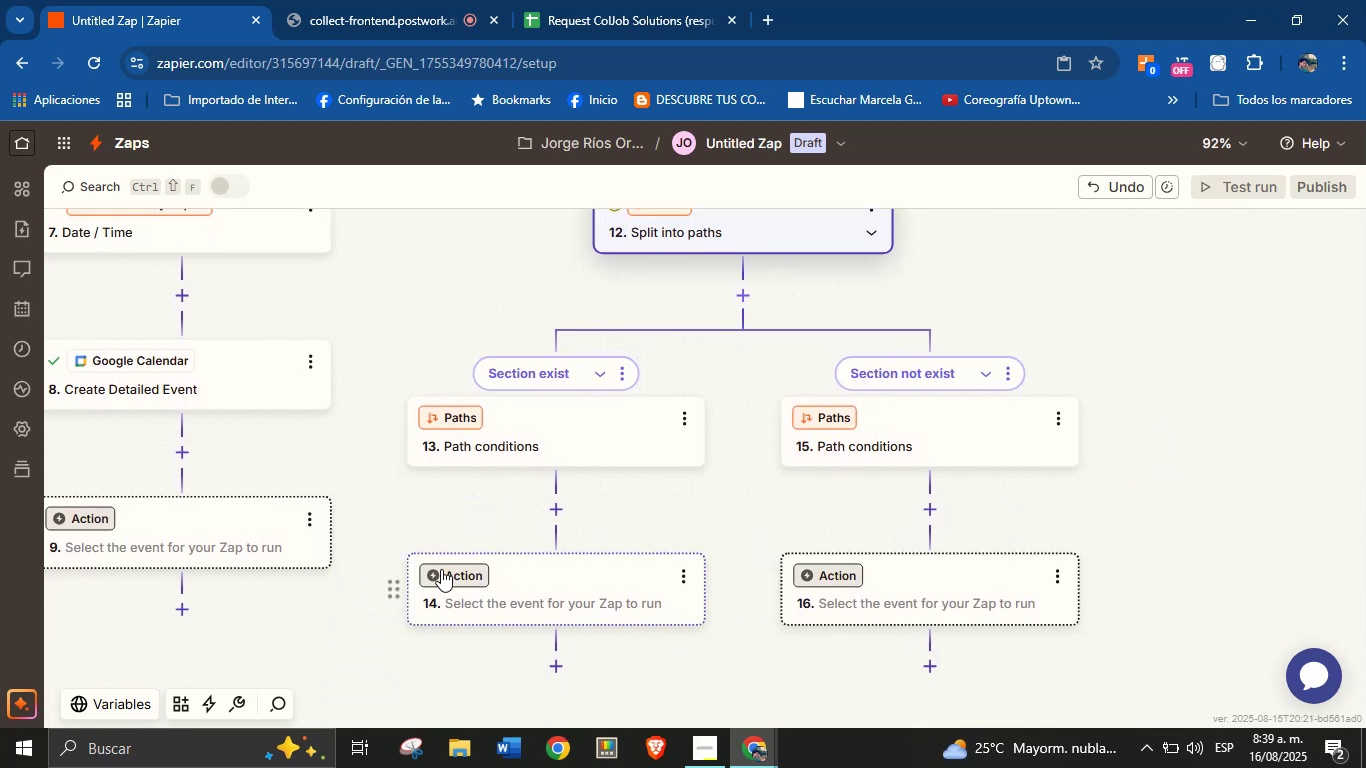 
left_click([441, 569])
 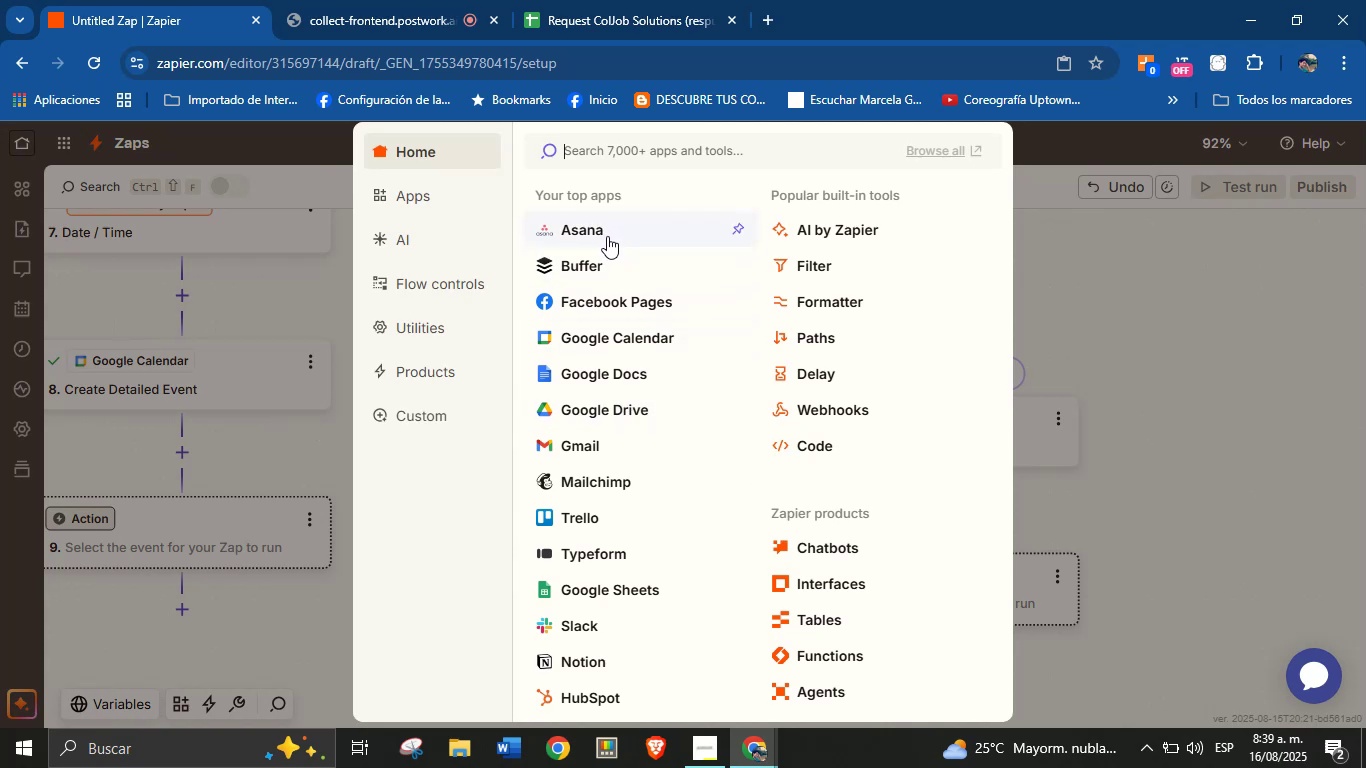 
wait(5.29)
 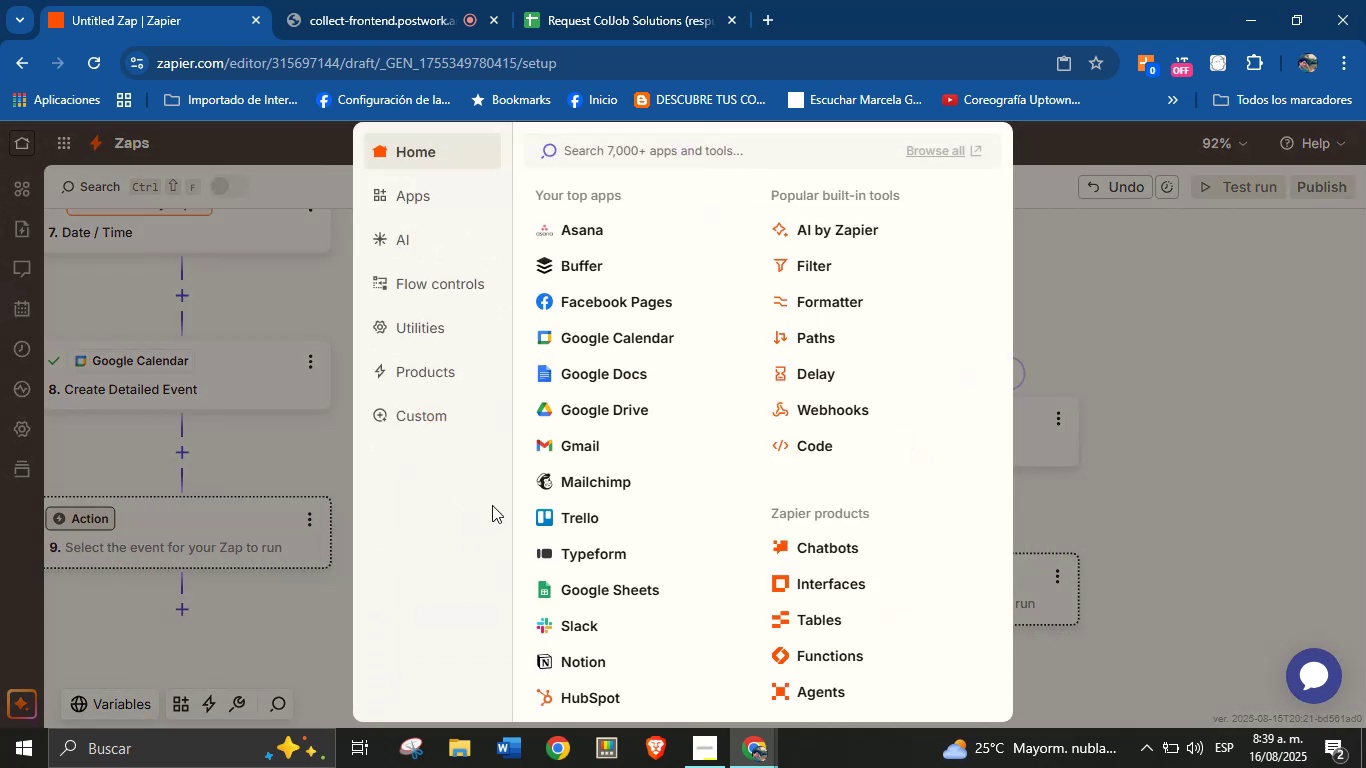 
left_click([1182, 440])
 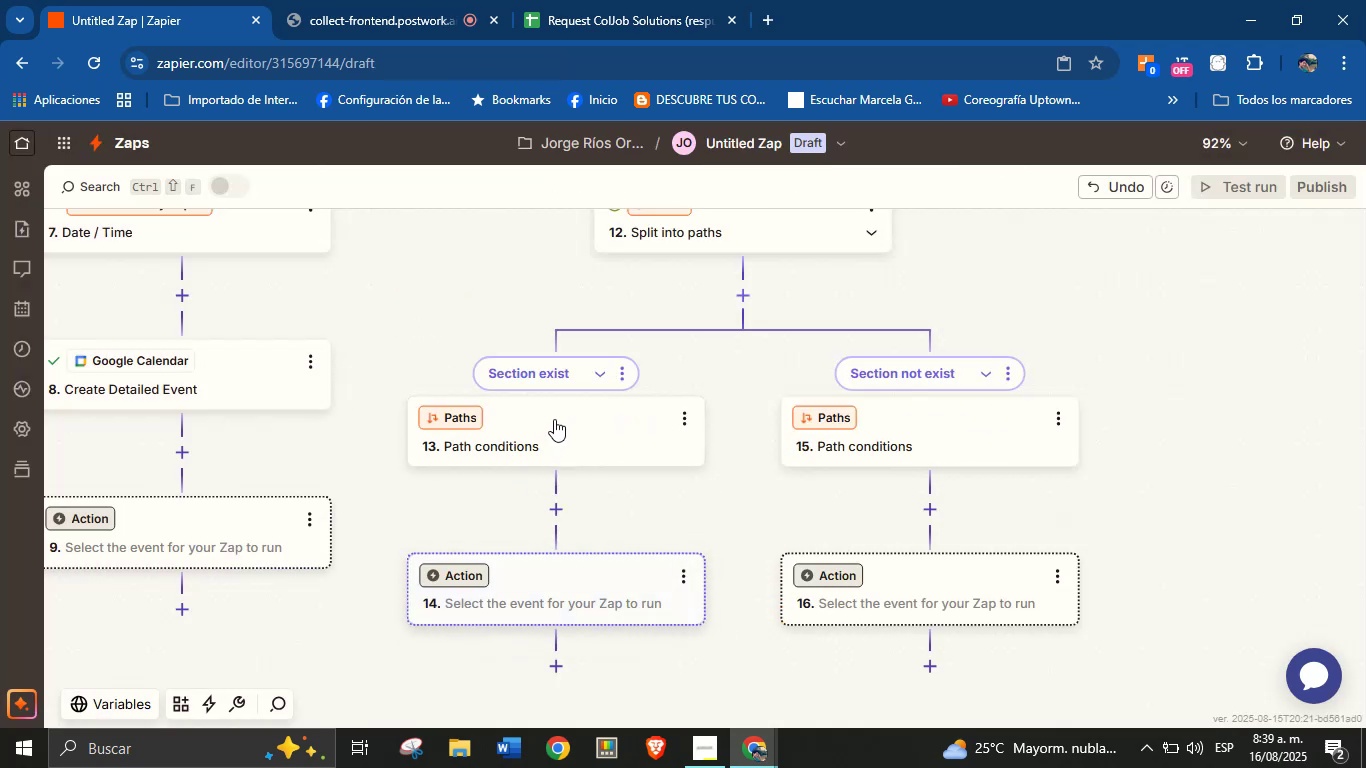 
left_click([554, 419])
 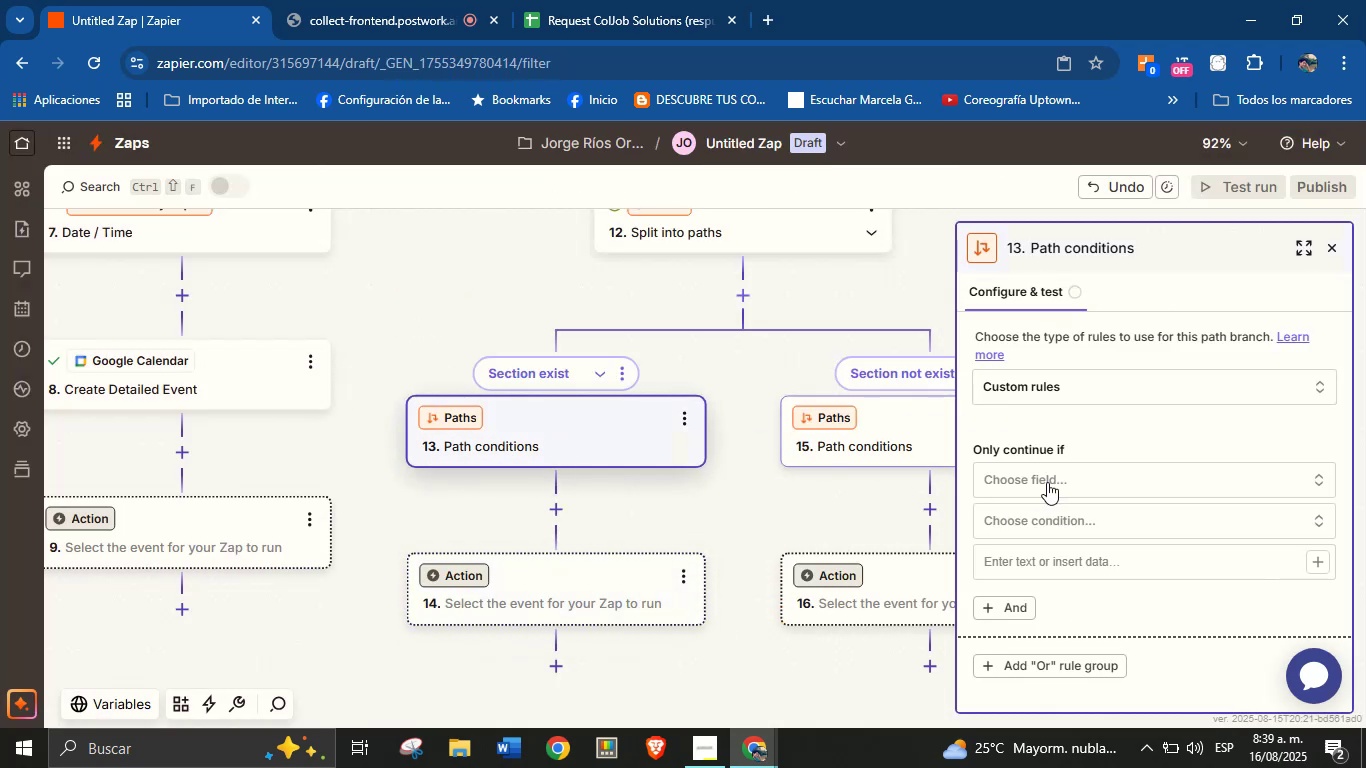 
left_click([1062, 475])
 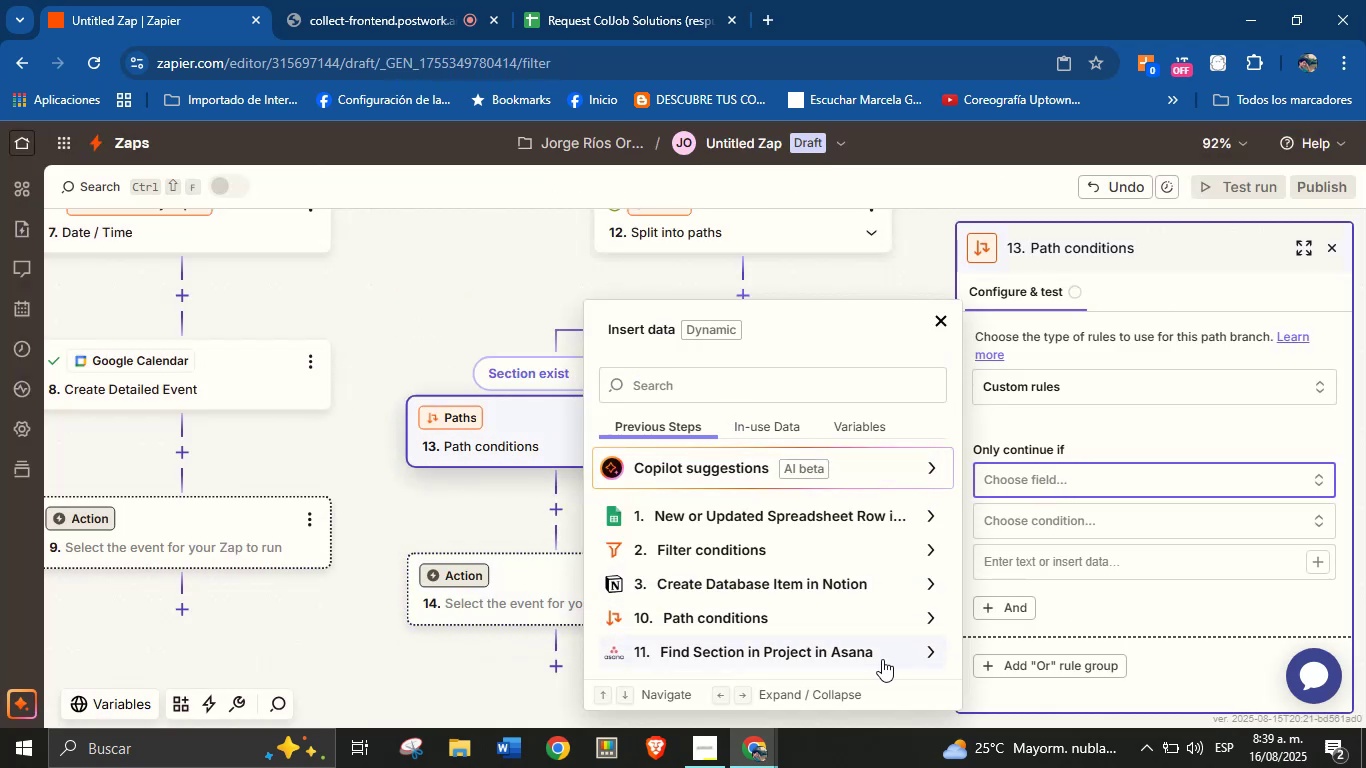 
left_click([882, 650])
 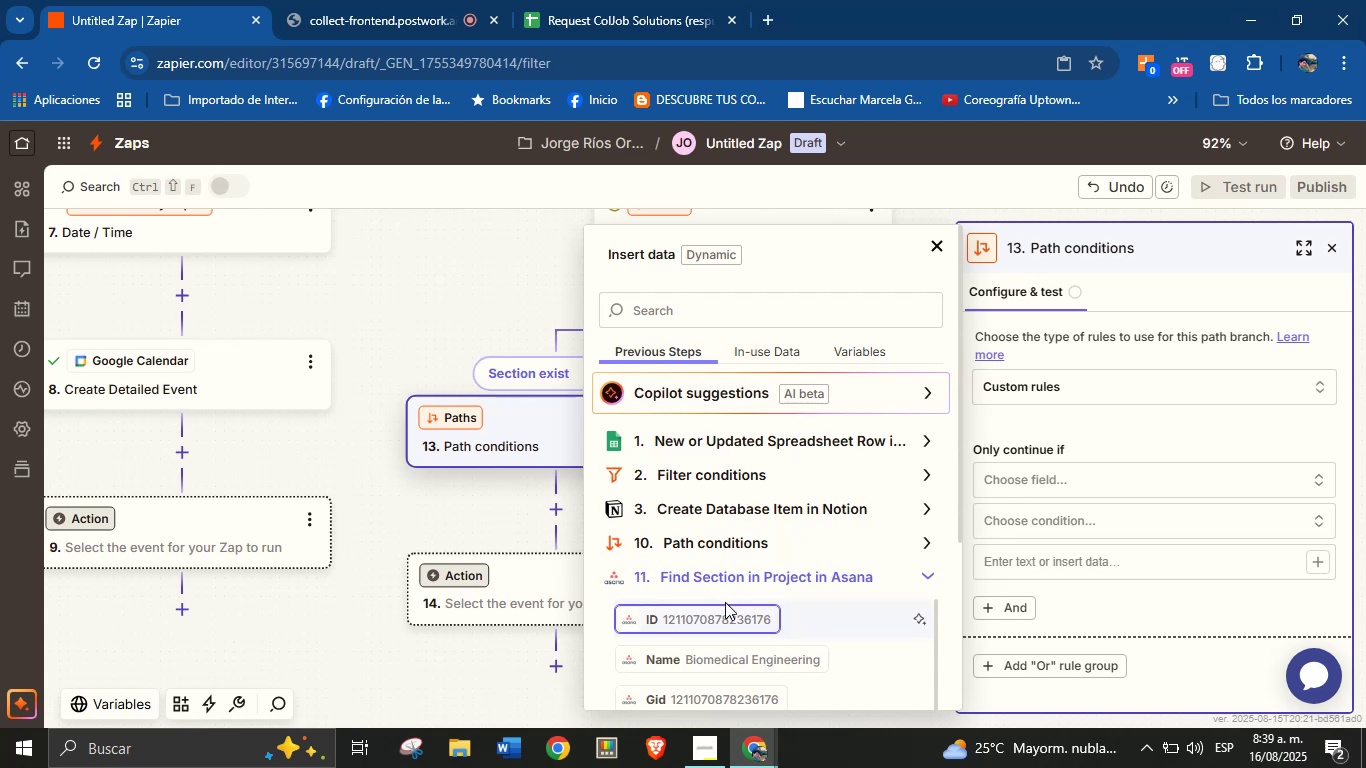 
left_click([725, 604])
 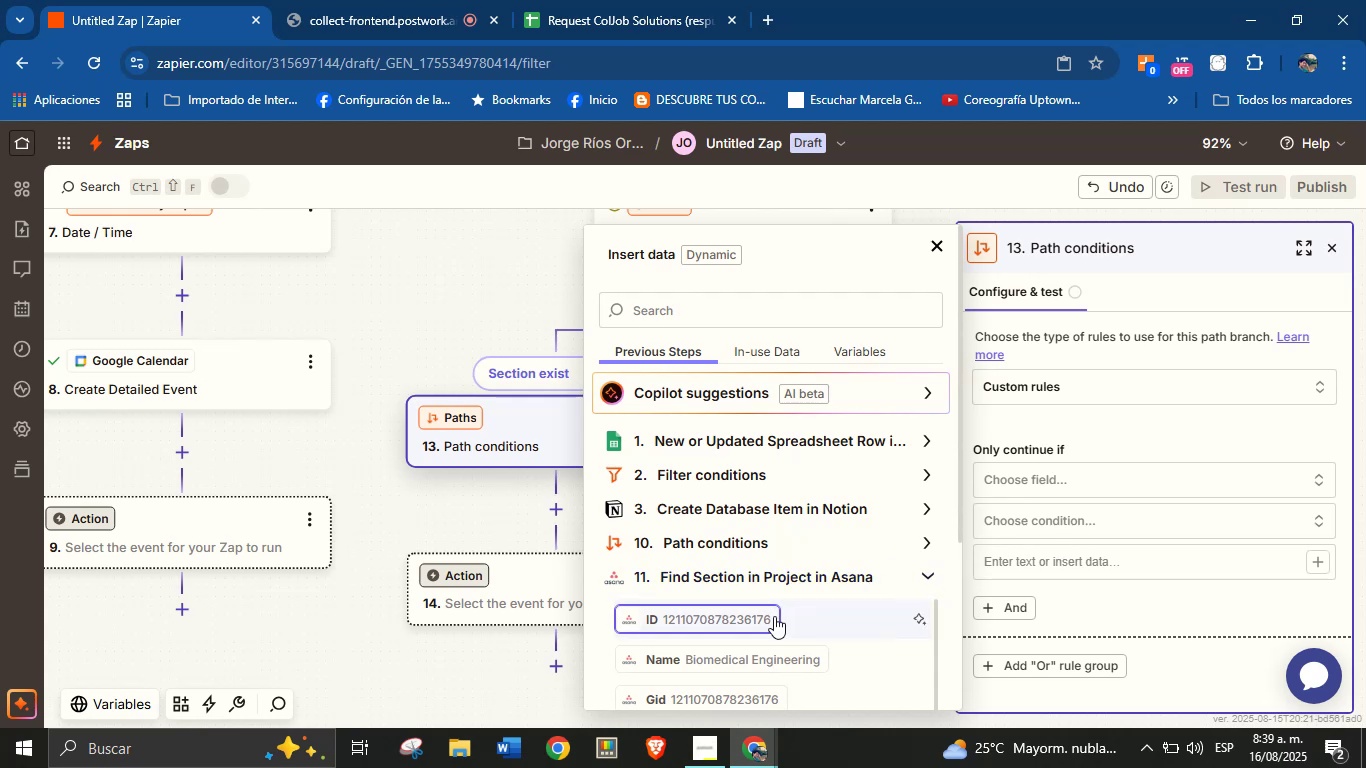 
left_click([753, 616])
 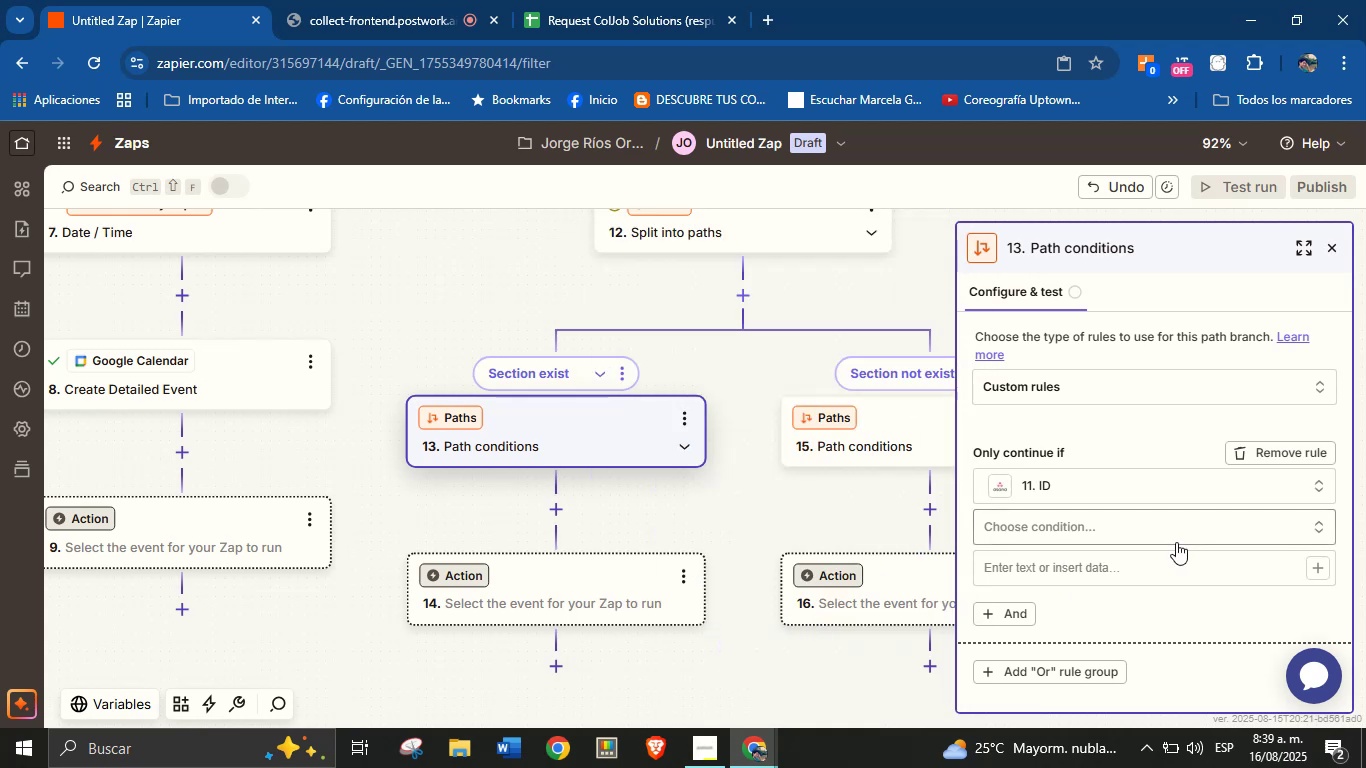 
left_click([1176, 539])
 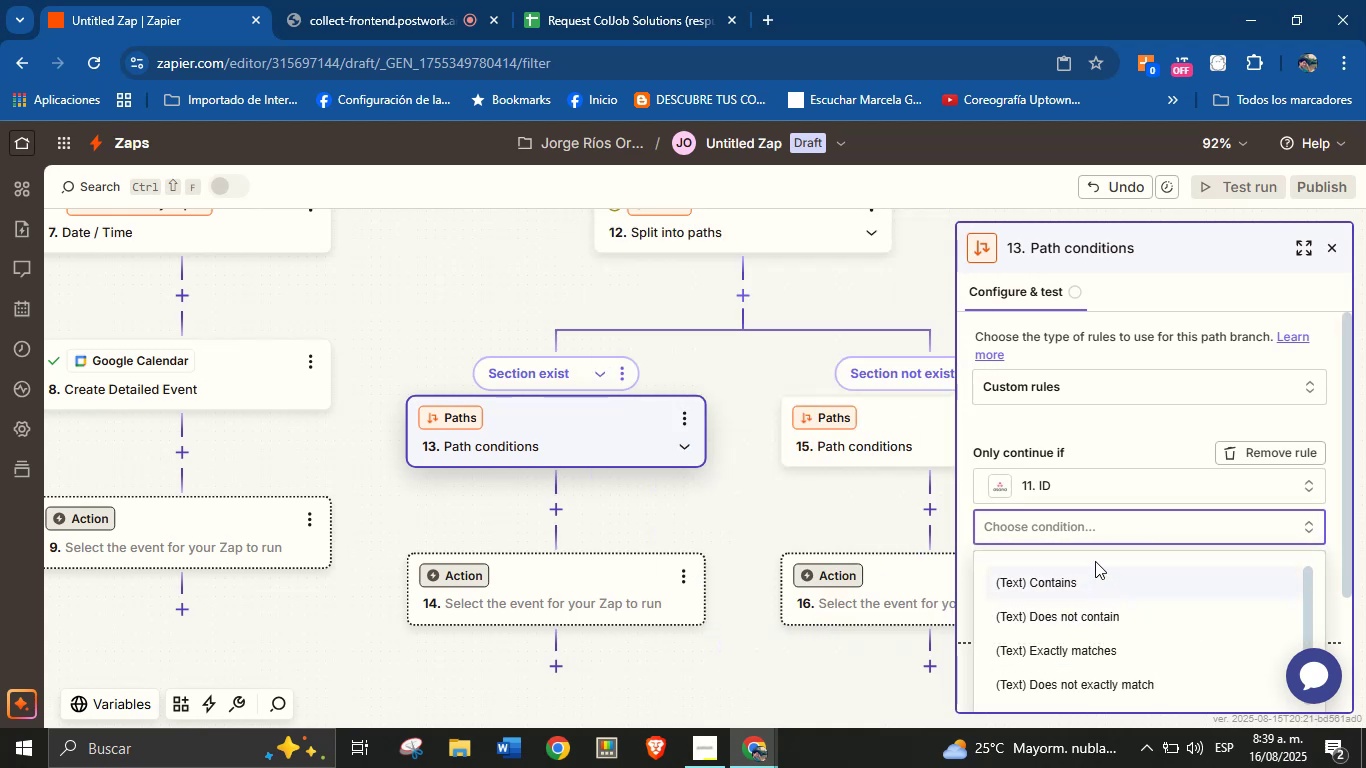 
scroll: coordinate [1071, 535], scroll_direction: down, amount: 15.0
 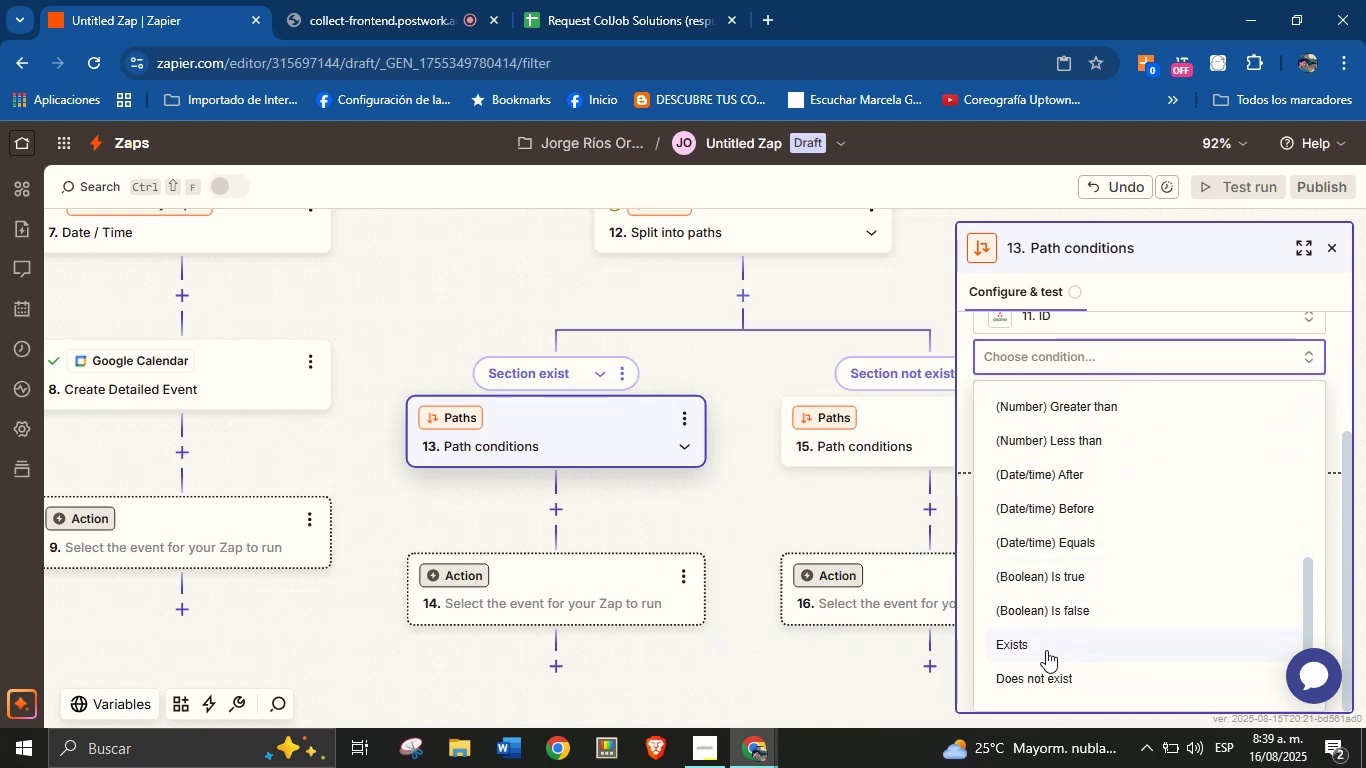 
left_click([1047, 646])
 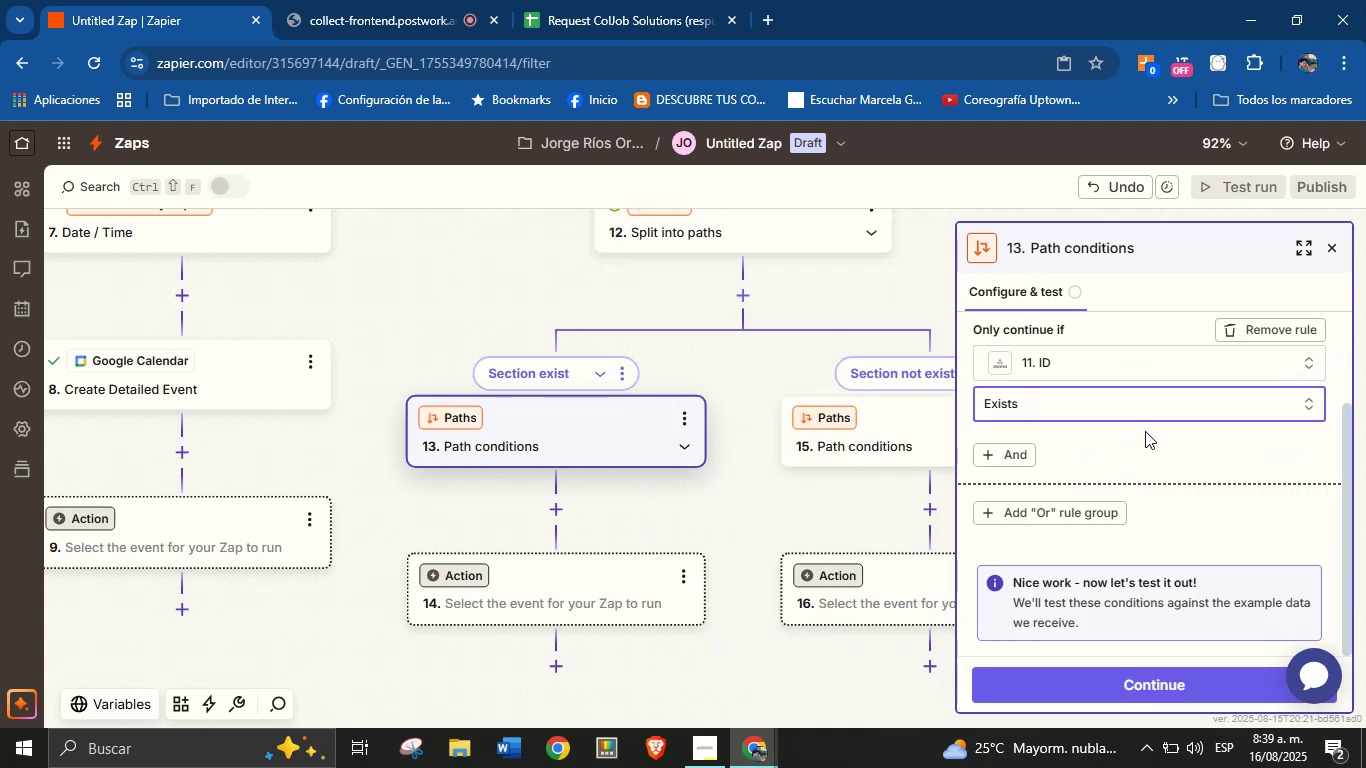 
left_click([1143, 435])
 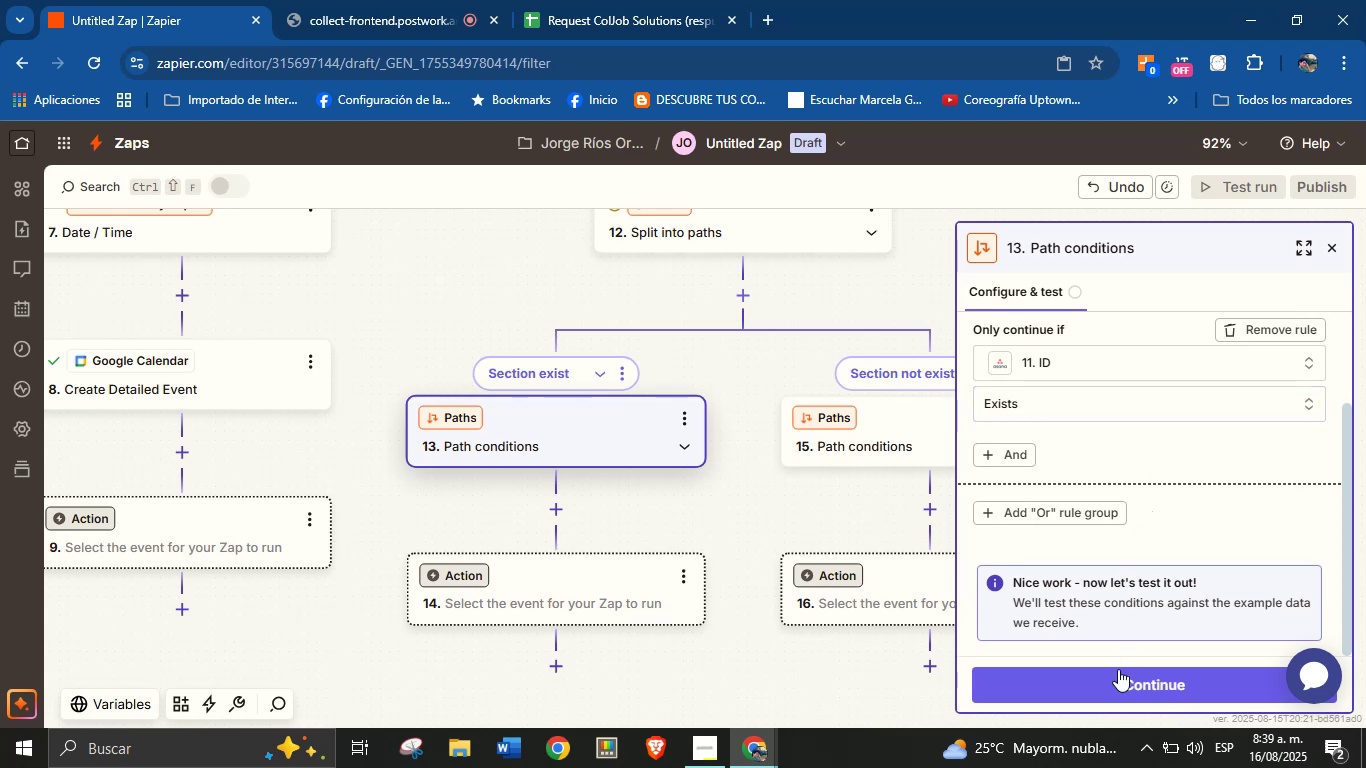 
left_click([1108, 688])
 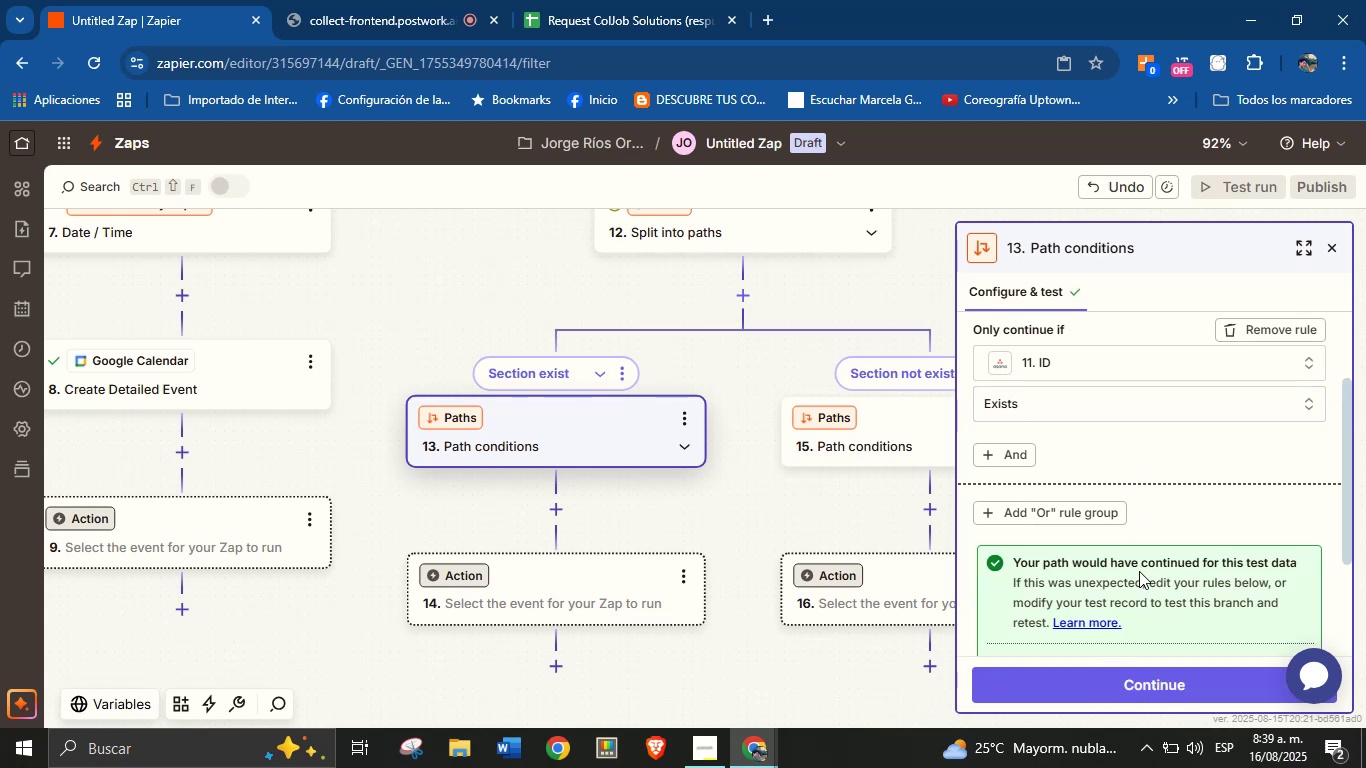 
wait(8.17)
 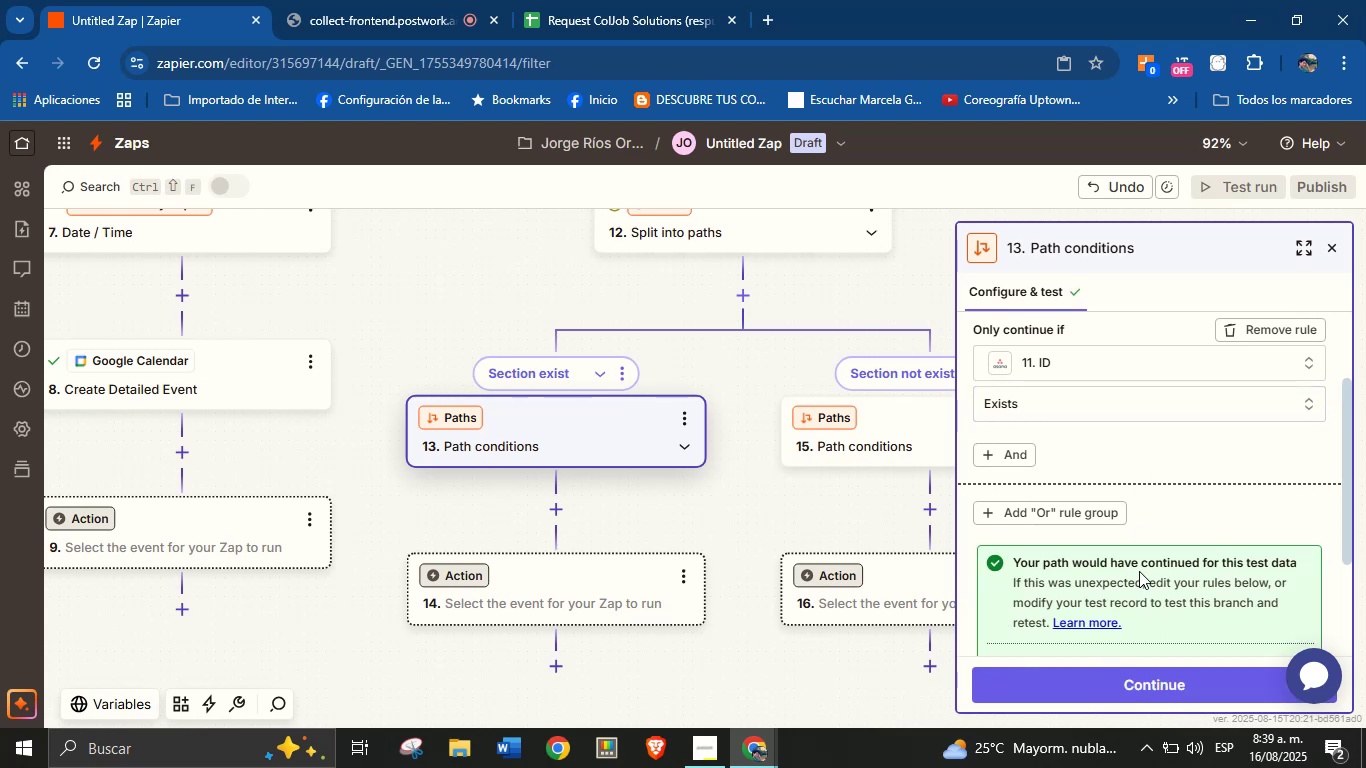 
left_click([1038, 476])
 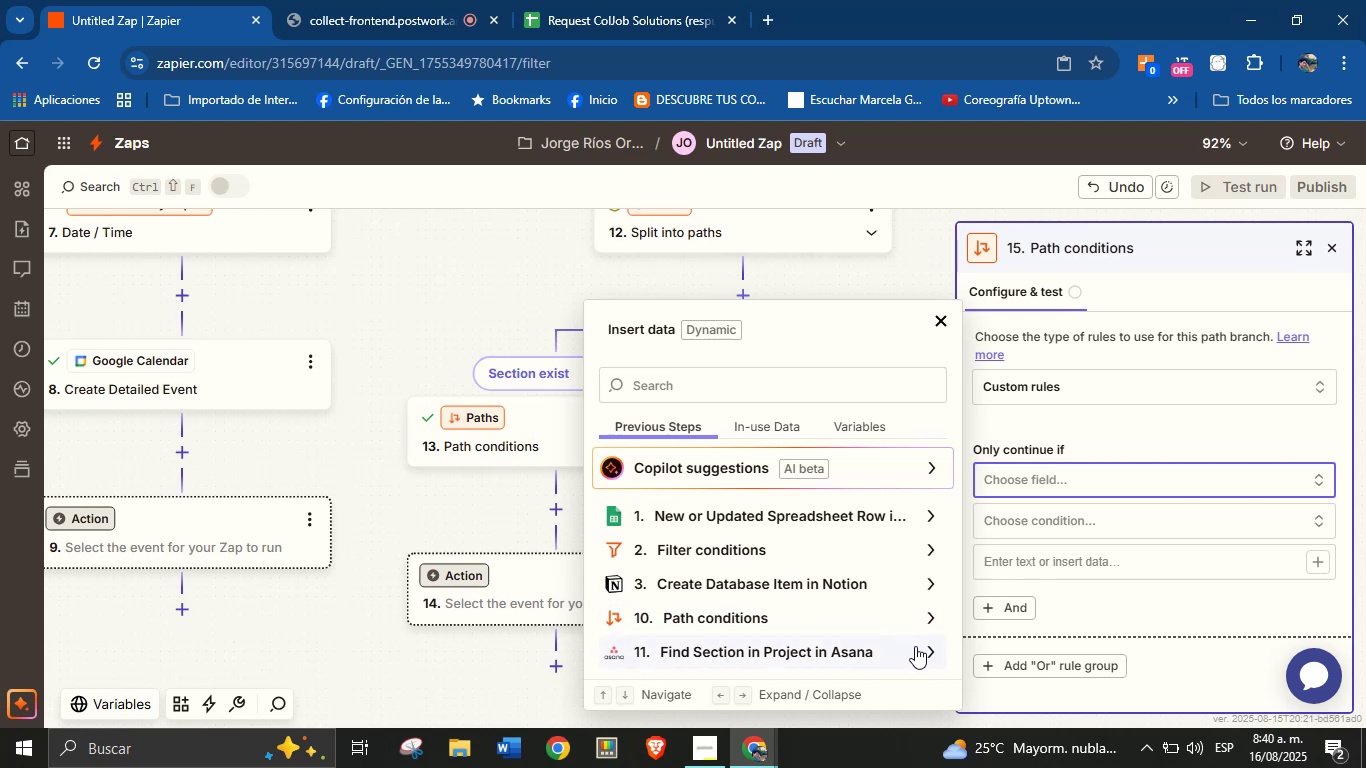 
wait(26.63)
 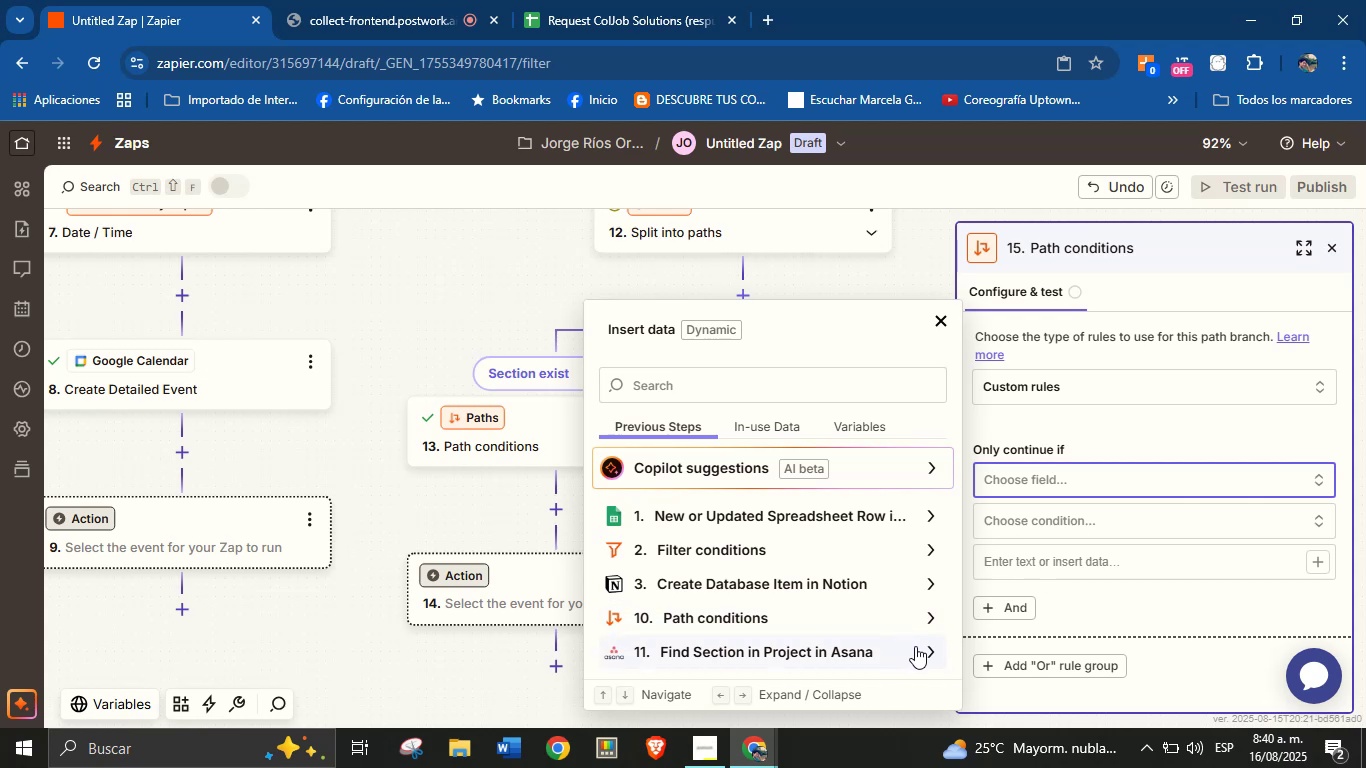 
left_click([915, 647])
 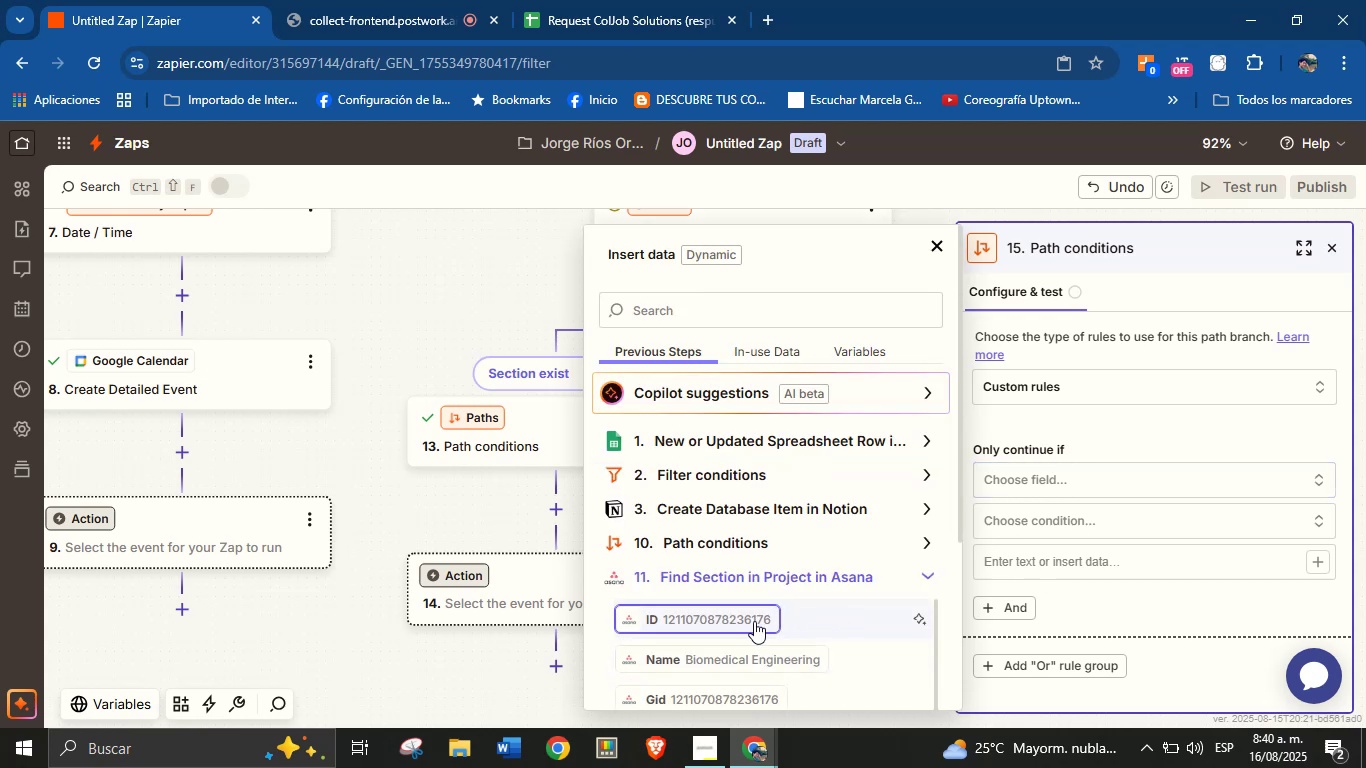 
left_click([754, 621])
 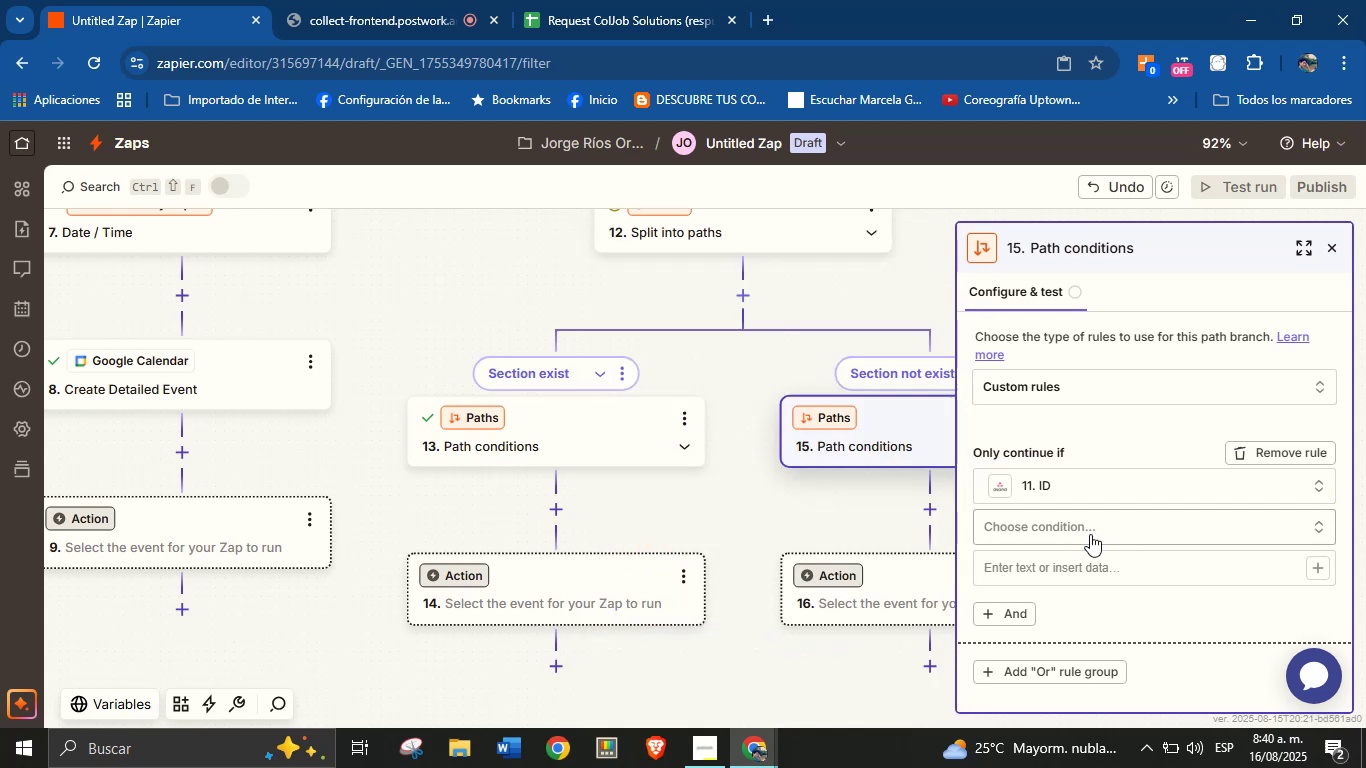 
left_click([1090, 534])
 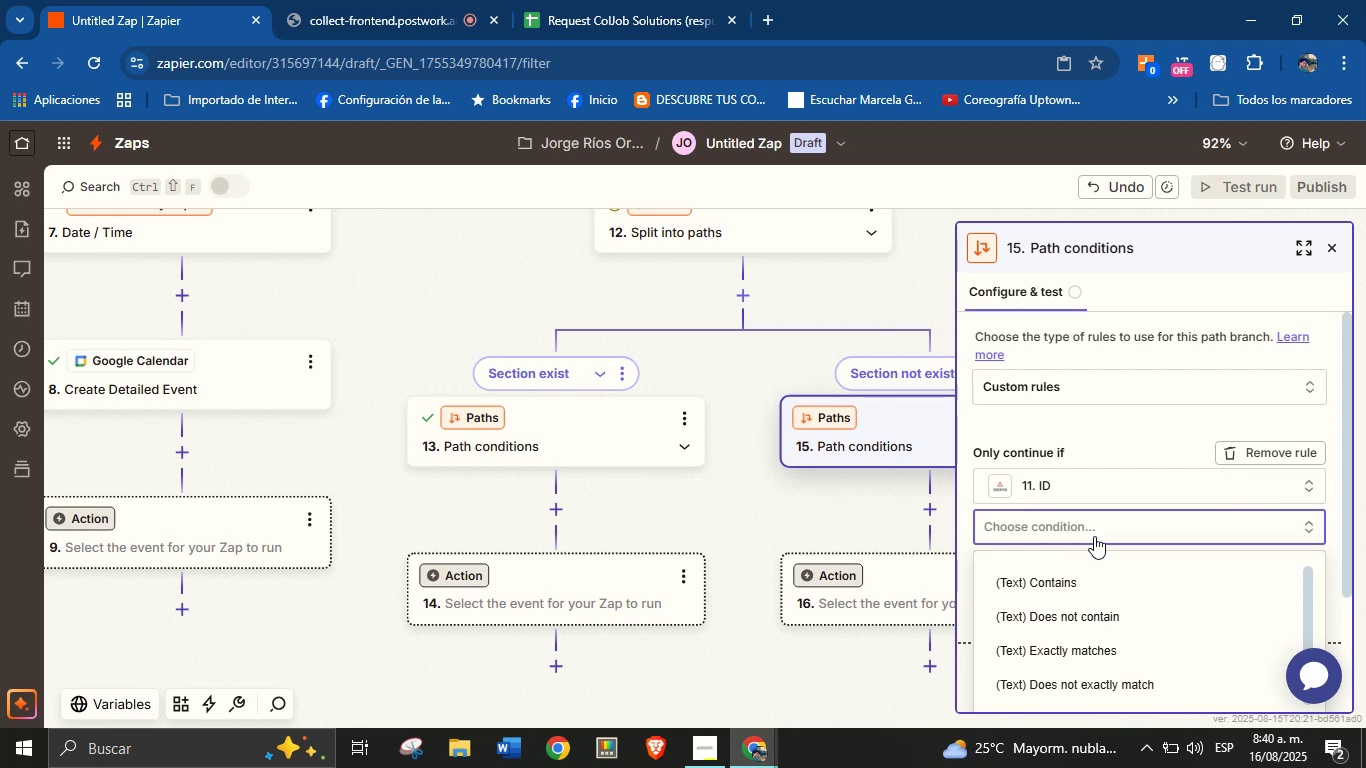 
scroll: coordinate [1117, 487], scroll_direction: down, amount: 21.0
 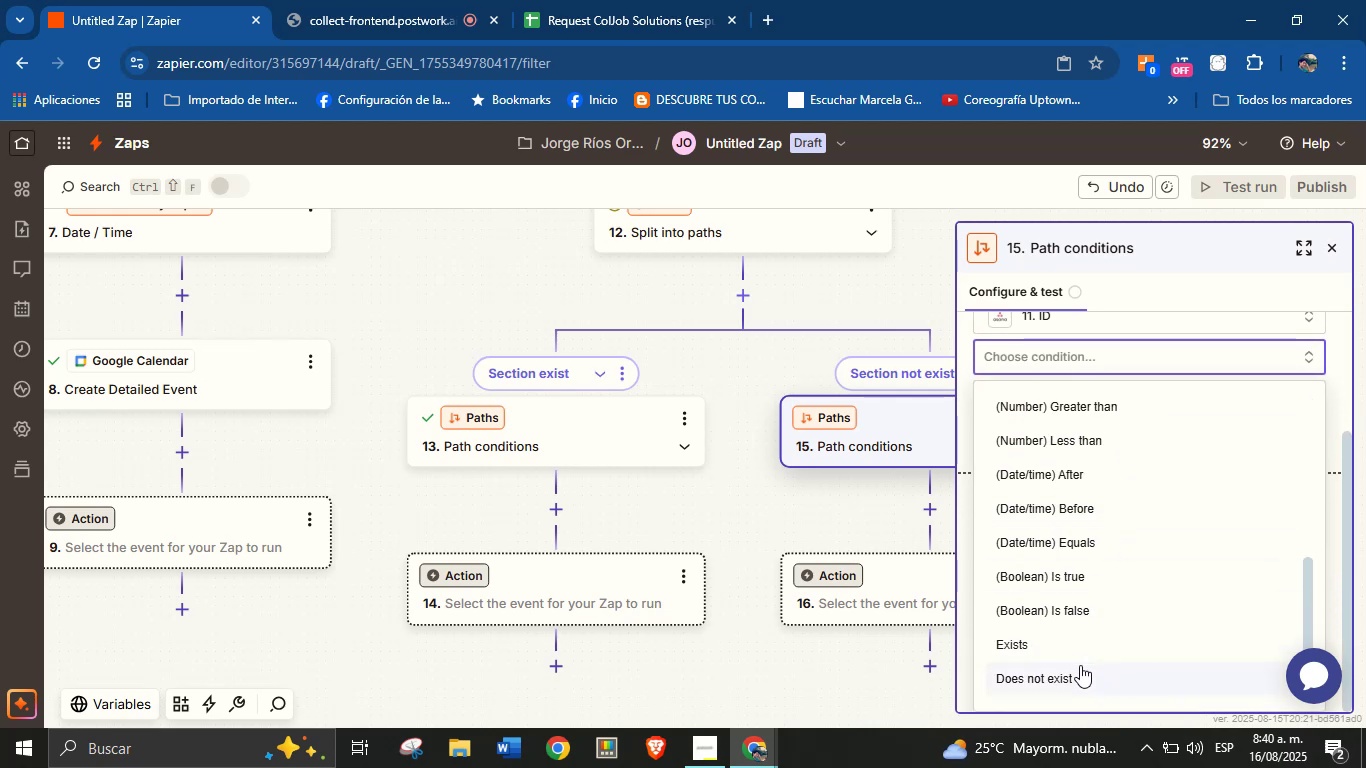 
left_click([1080, 665])
 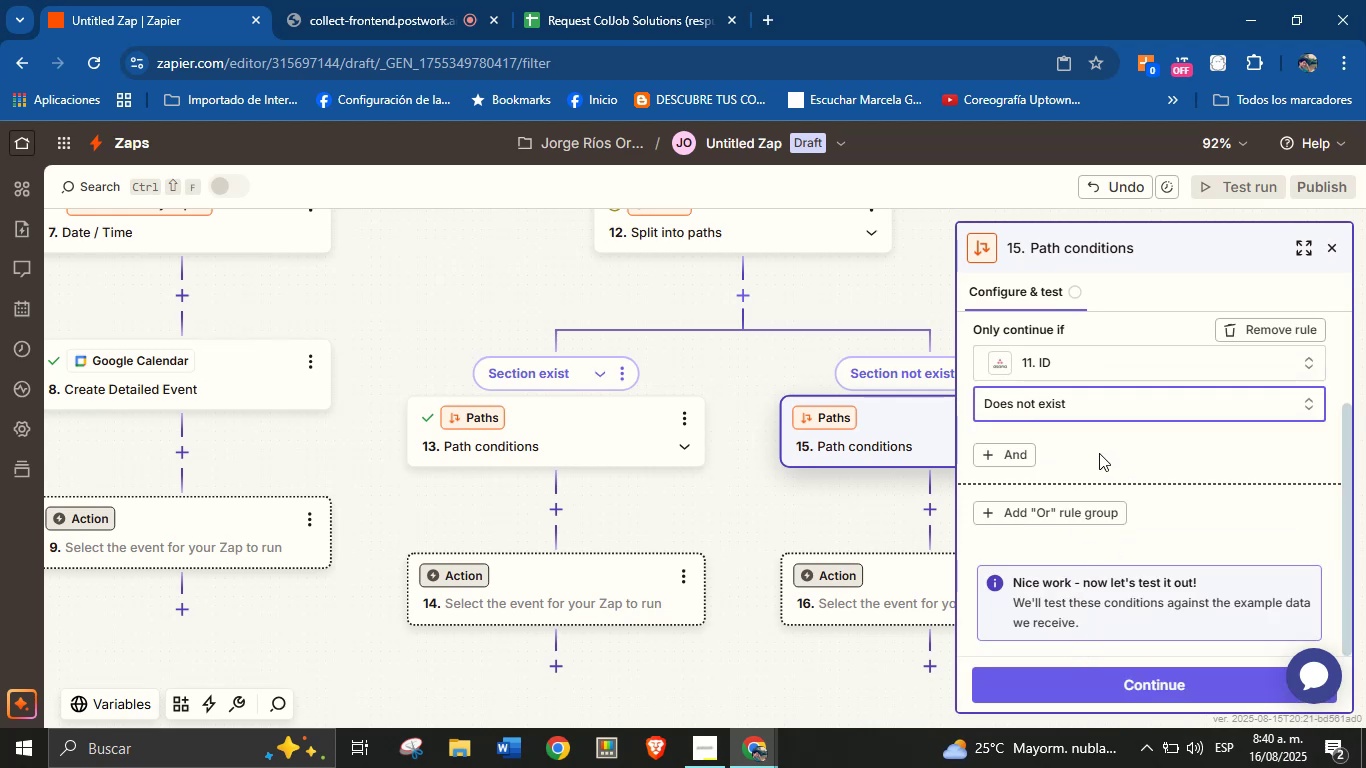 
left_click([1099, 453])
 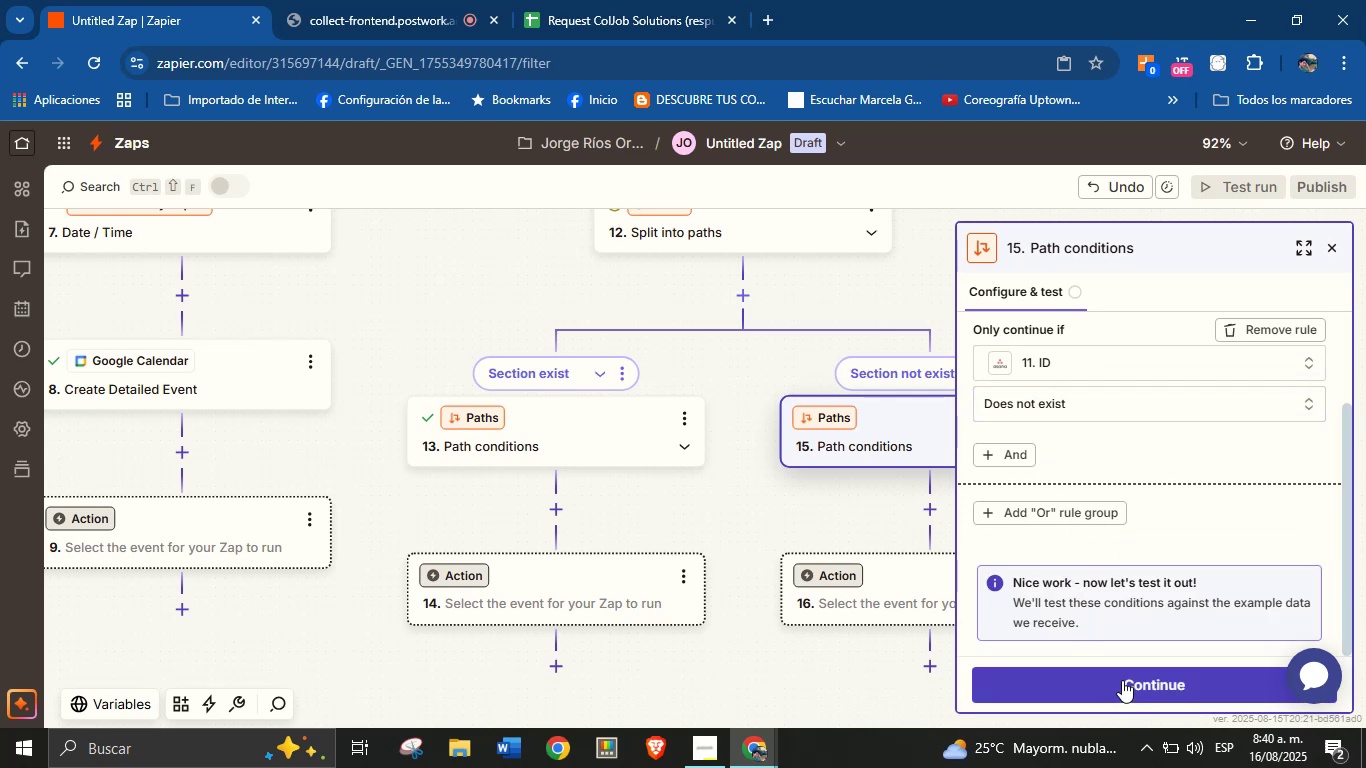 
left_click([1122, 680])
 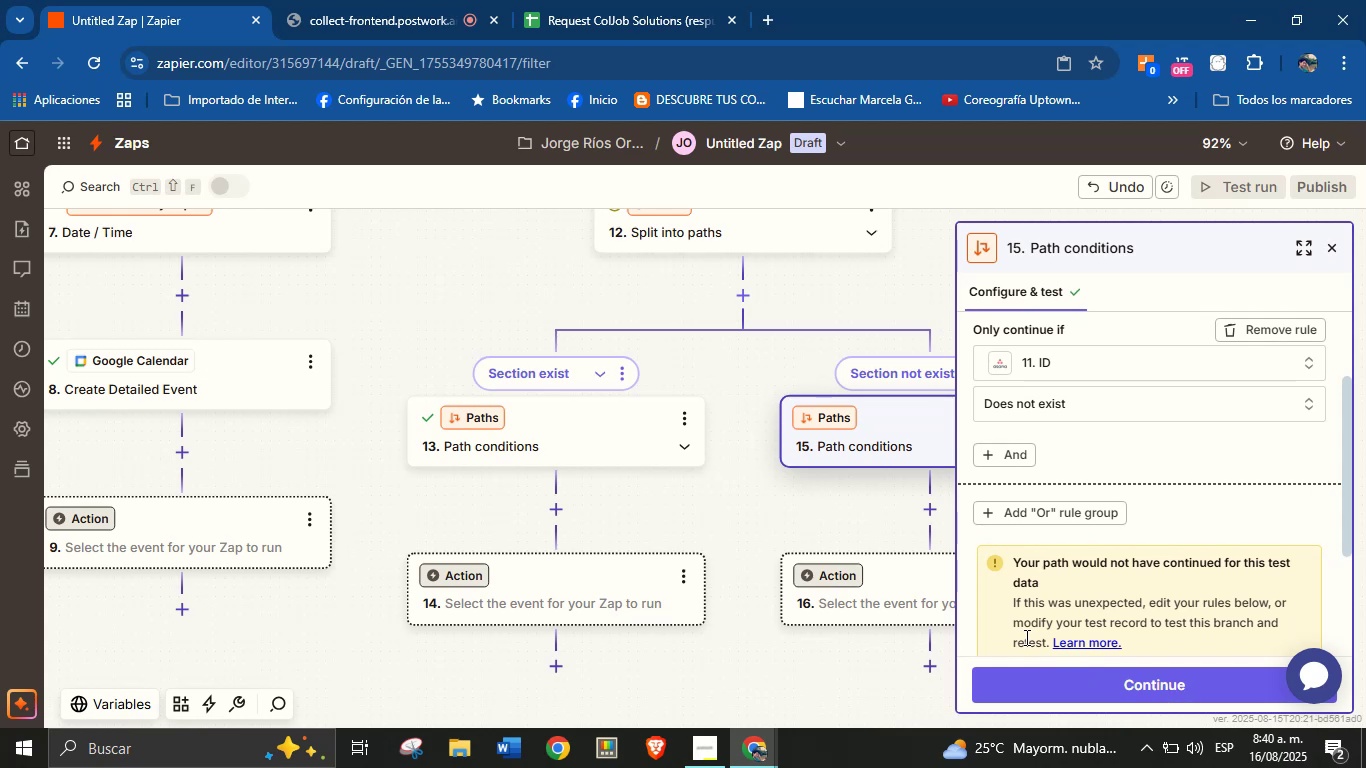 
wait(10.45)
 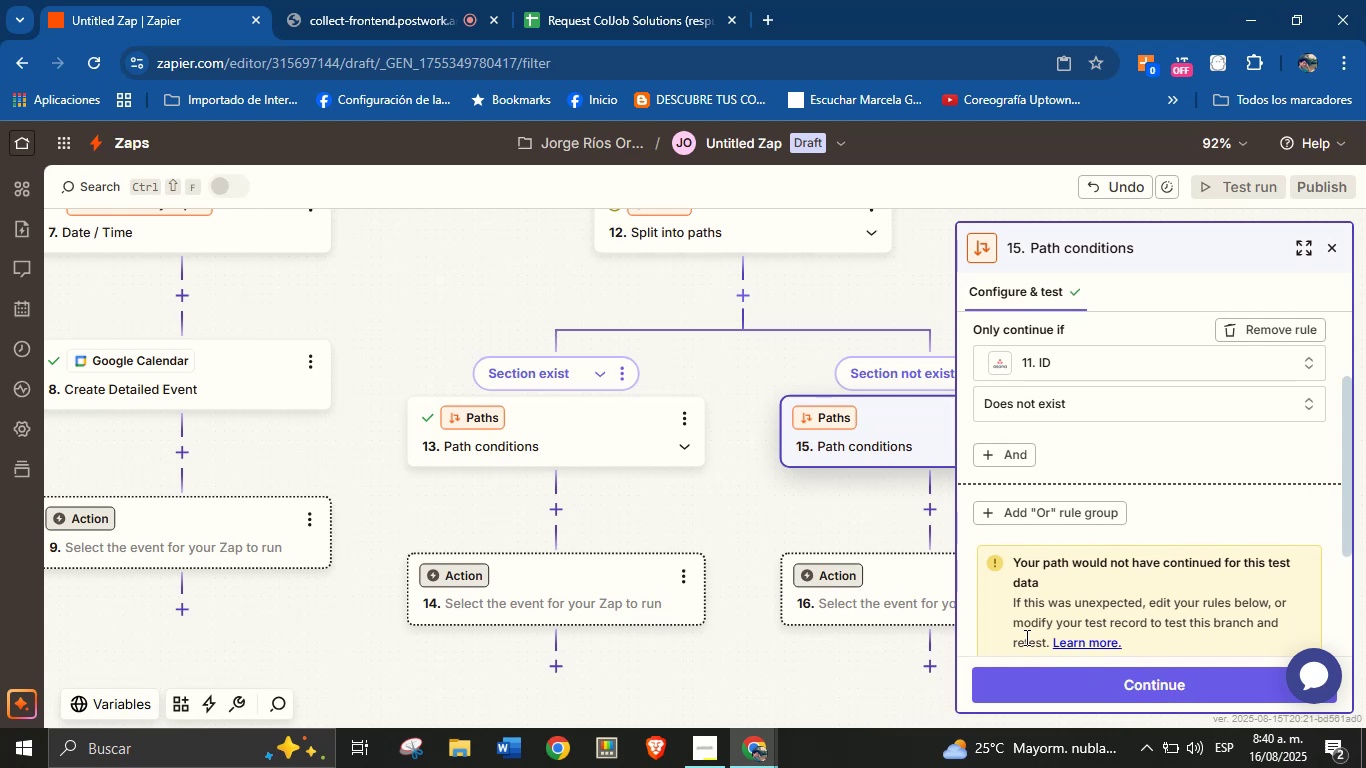 
scroll: coordinate [1074, 473], scroll_direction: down, amount: 2.0
 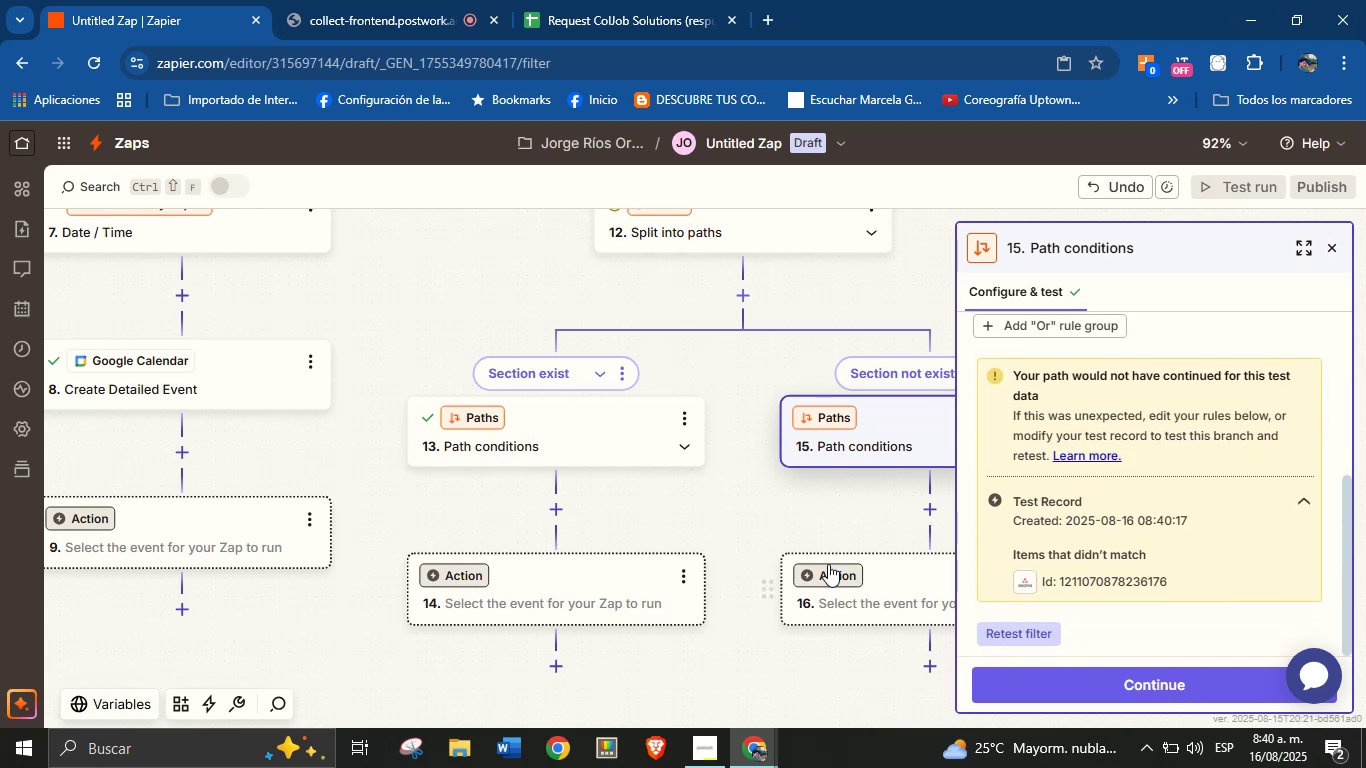 
left_click_drag(start_coordinate=[737, 525], to_coordinate=[727, 452])
 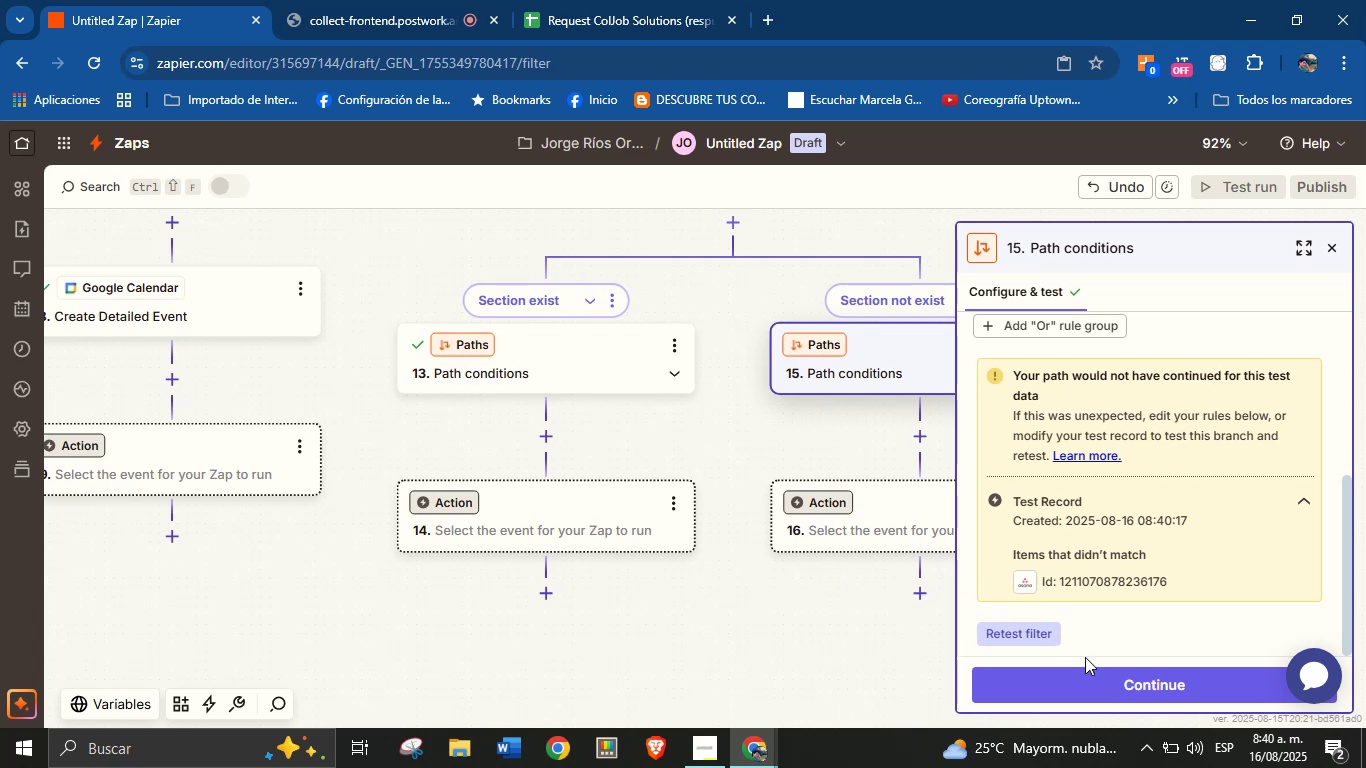 
left_click([1089, 672])
 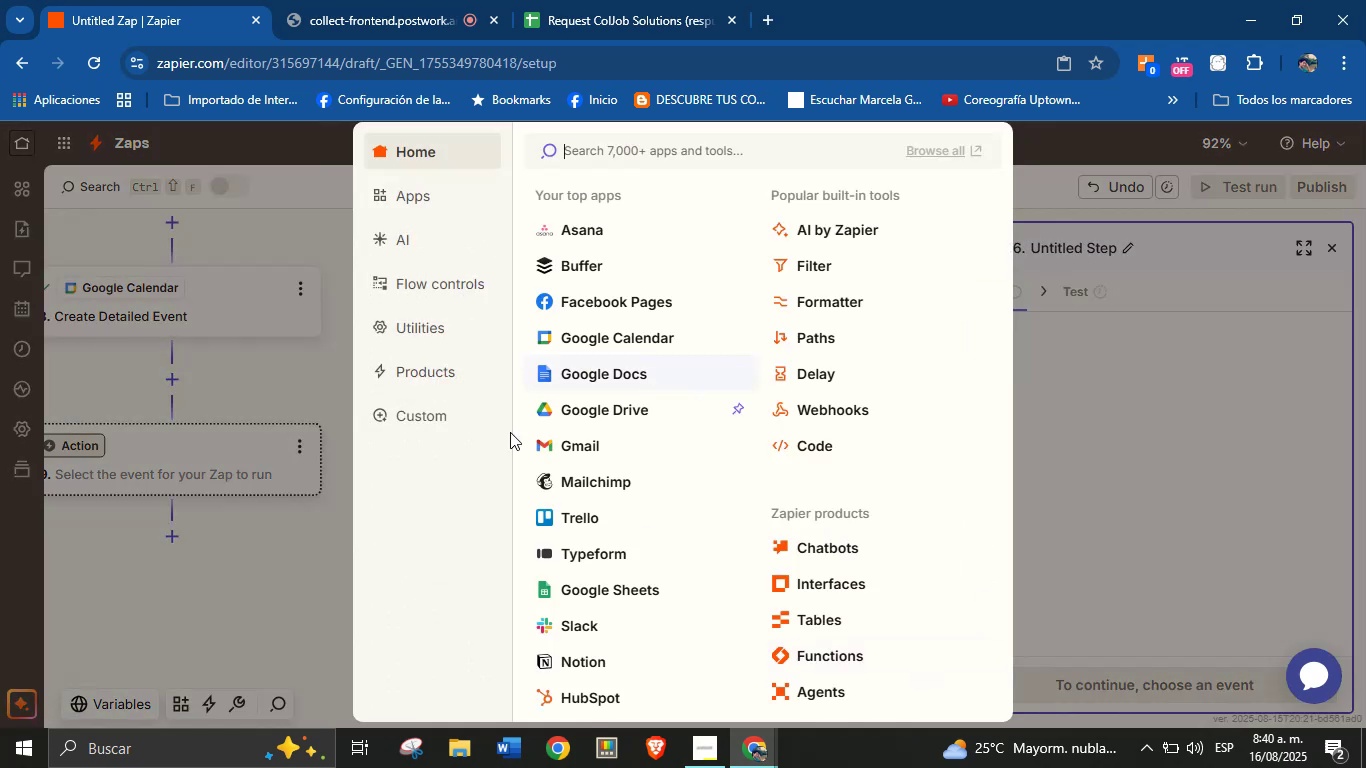 
left_click([306, 588])
 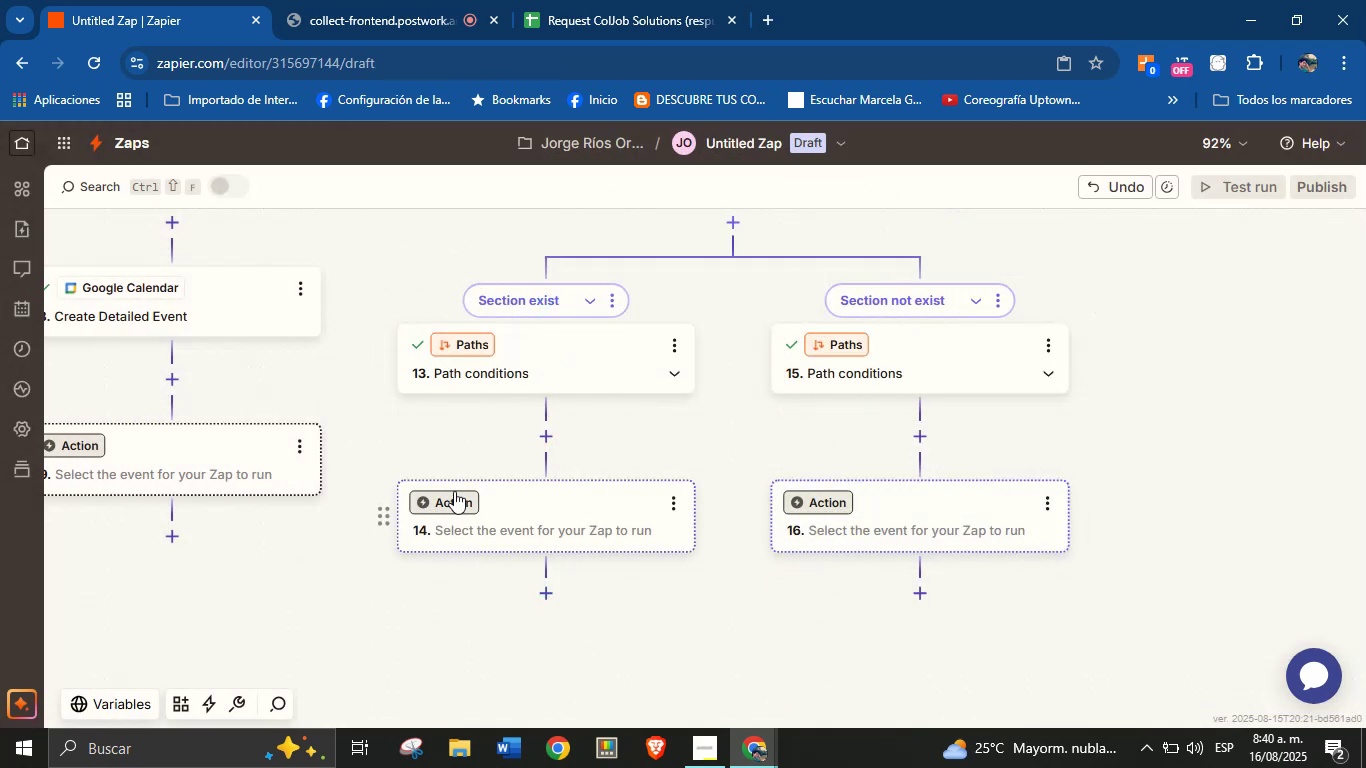 
left_click([455, 501])
 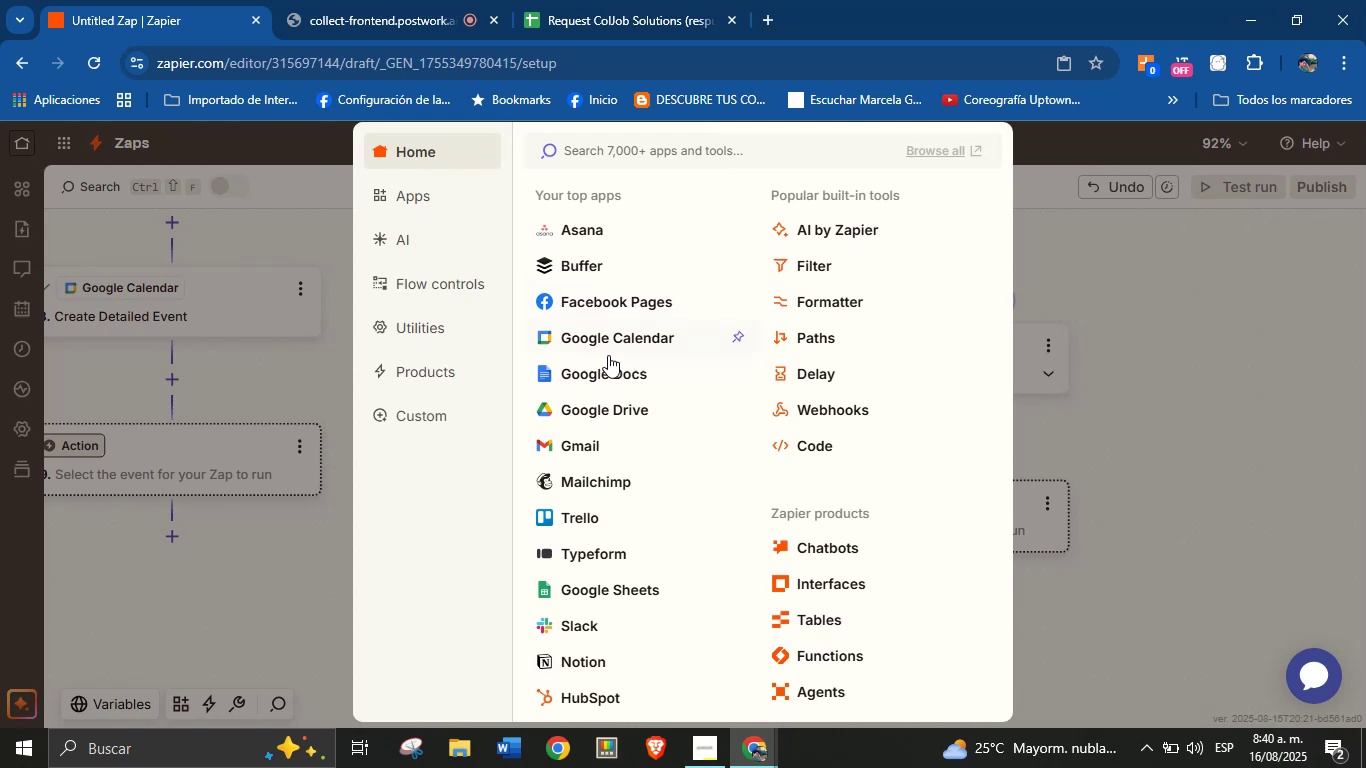 
wait(5.71)
 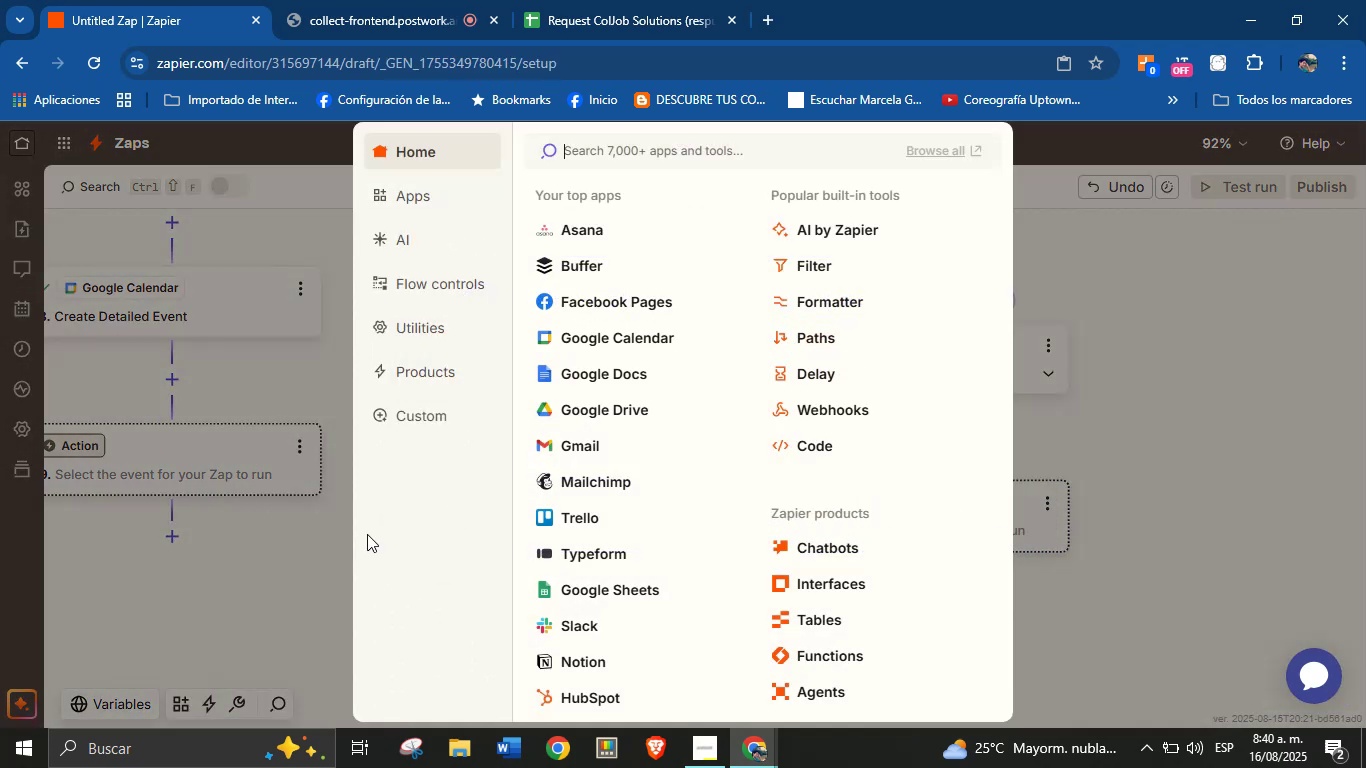 
left_click([618, 234])
 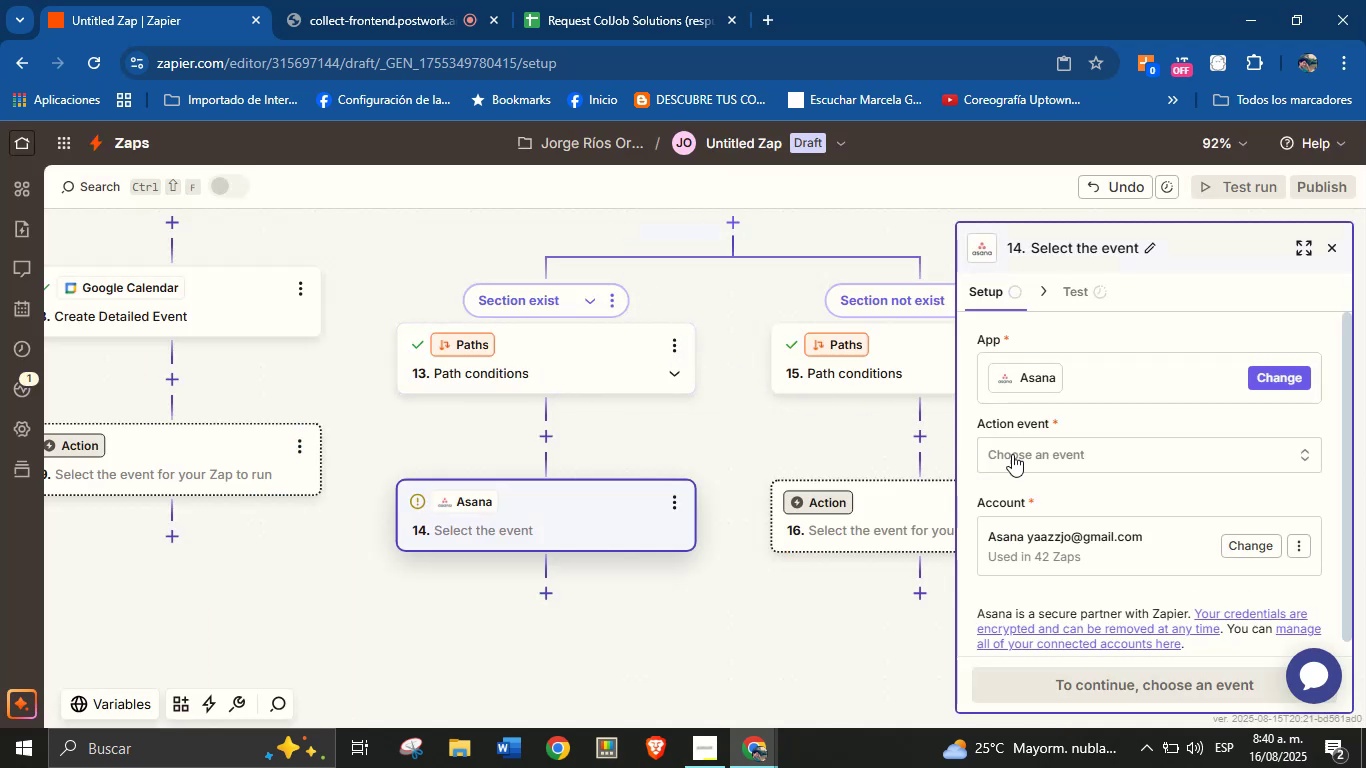 
left_click([1052, 452])
 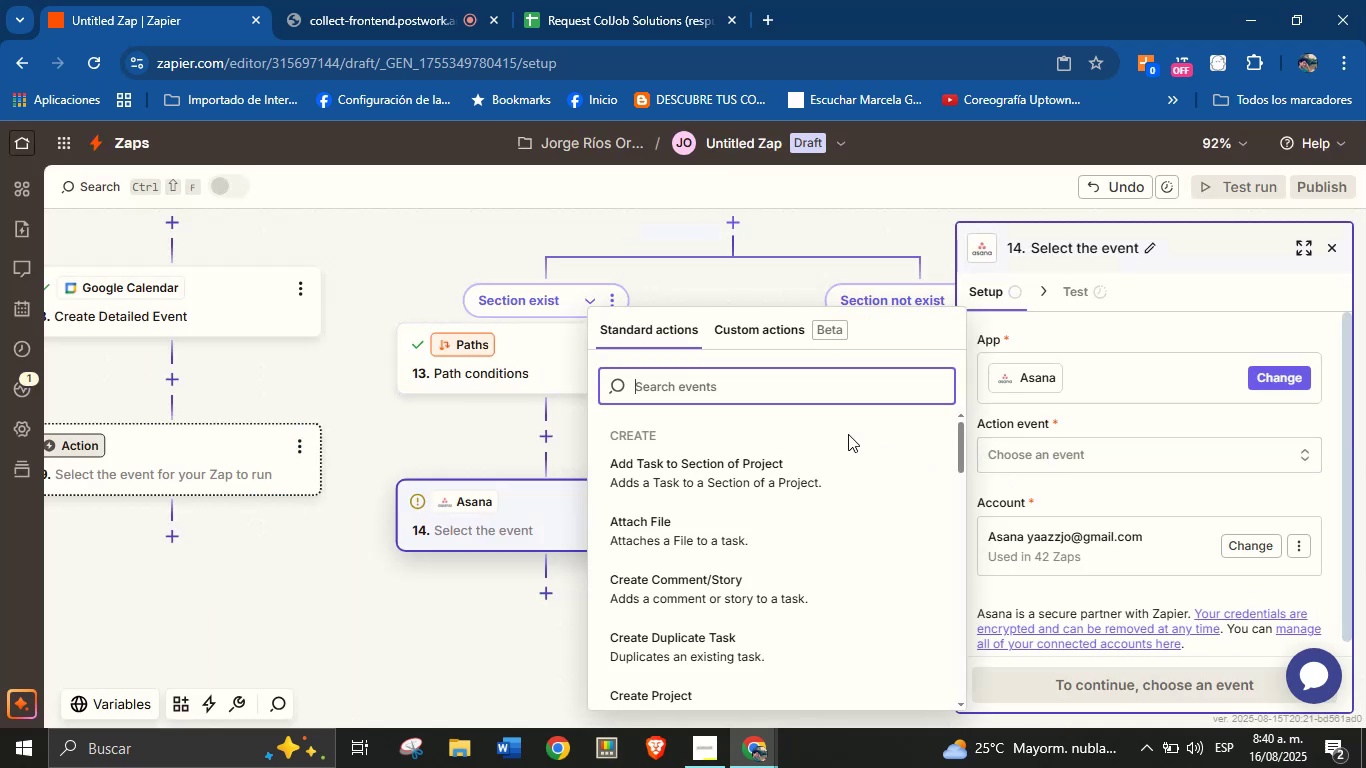 
type(tas)
 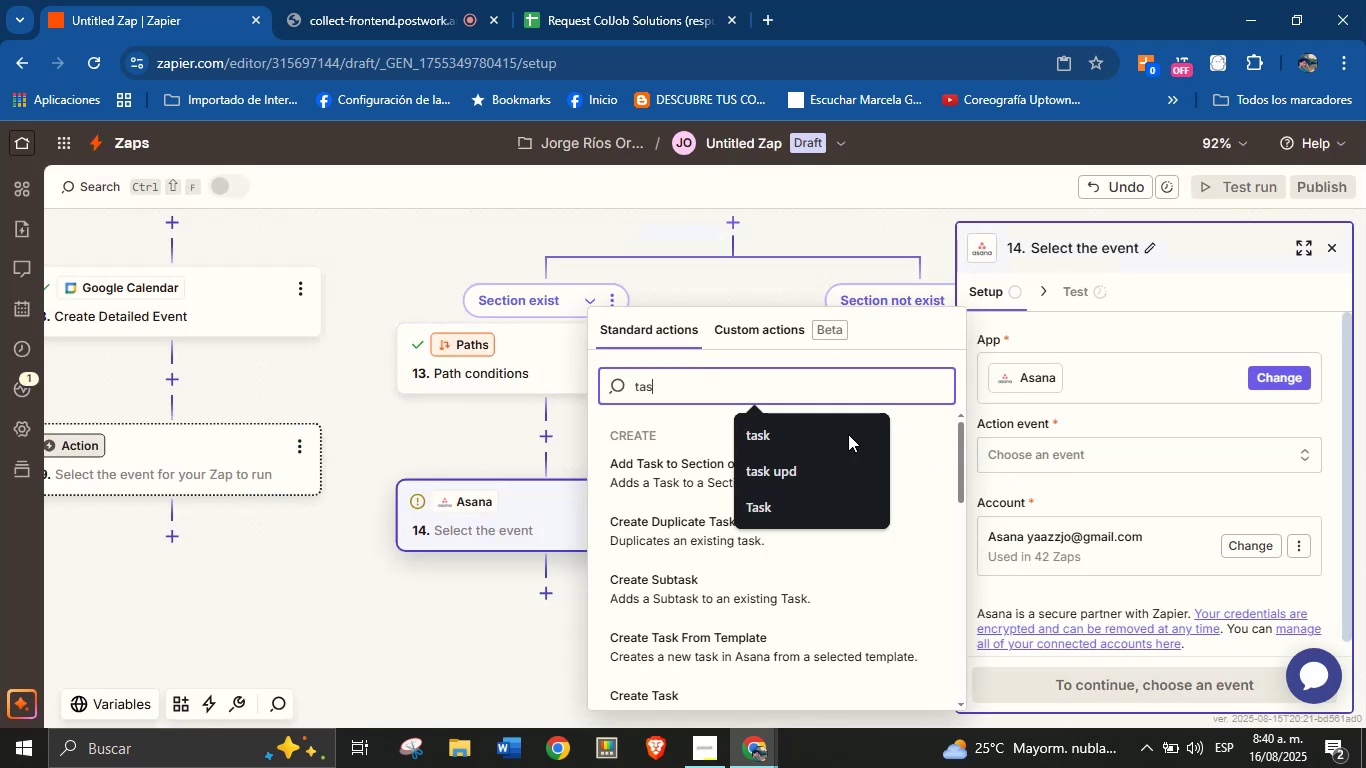 
left_click([677, 654])
 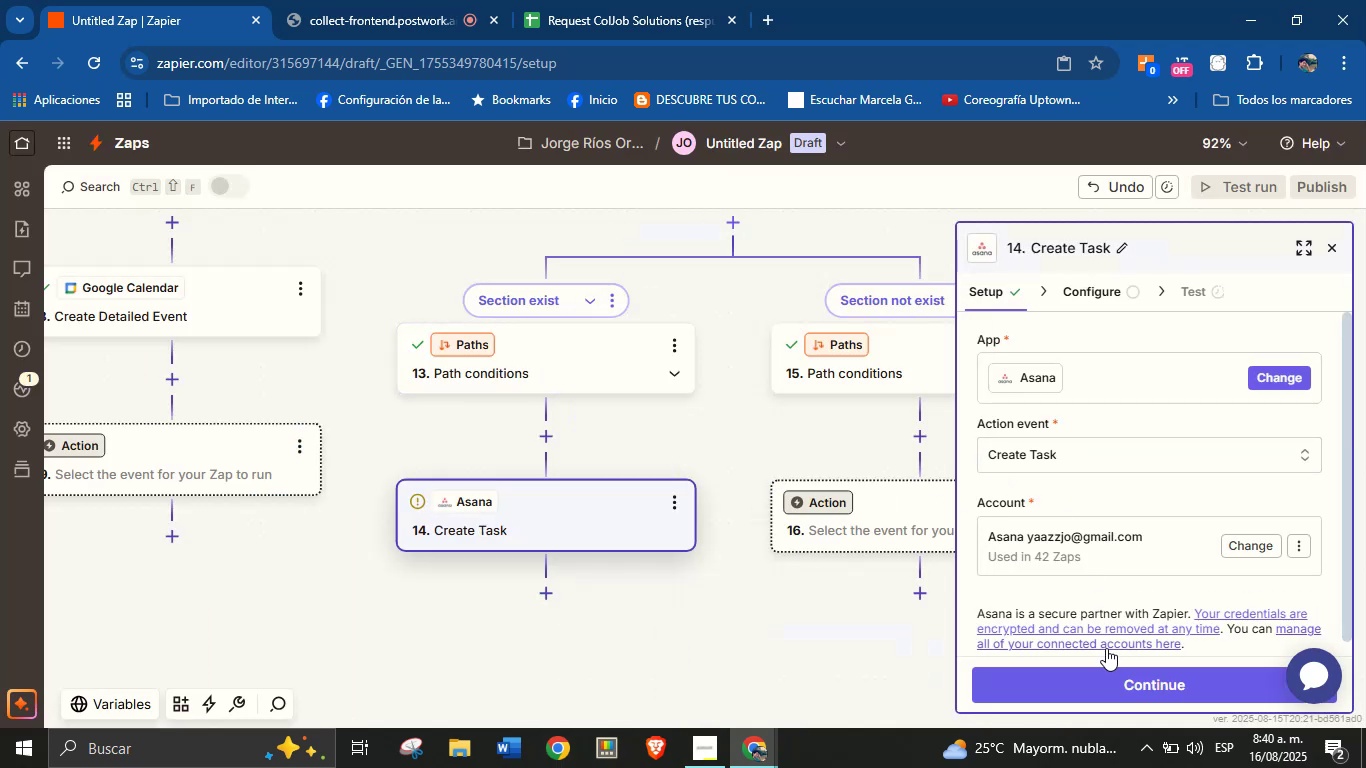 
left_click([1116, 674])
 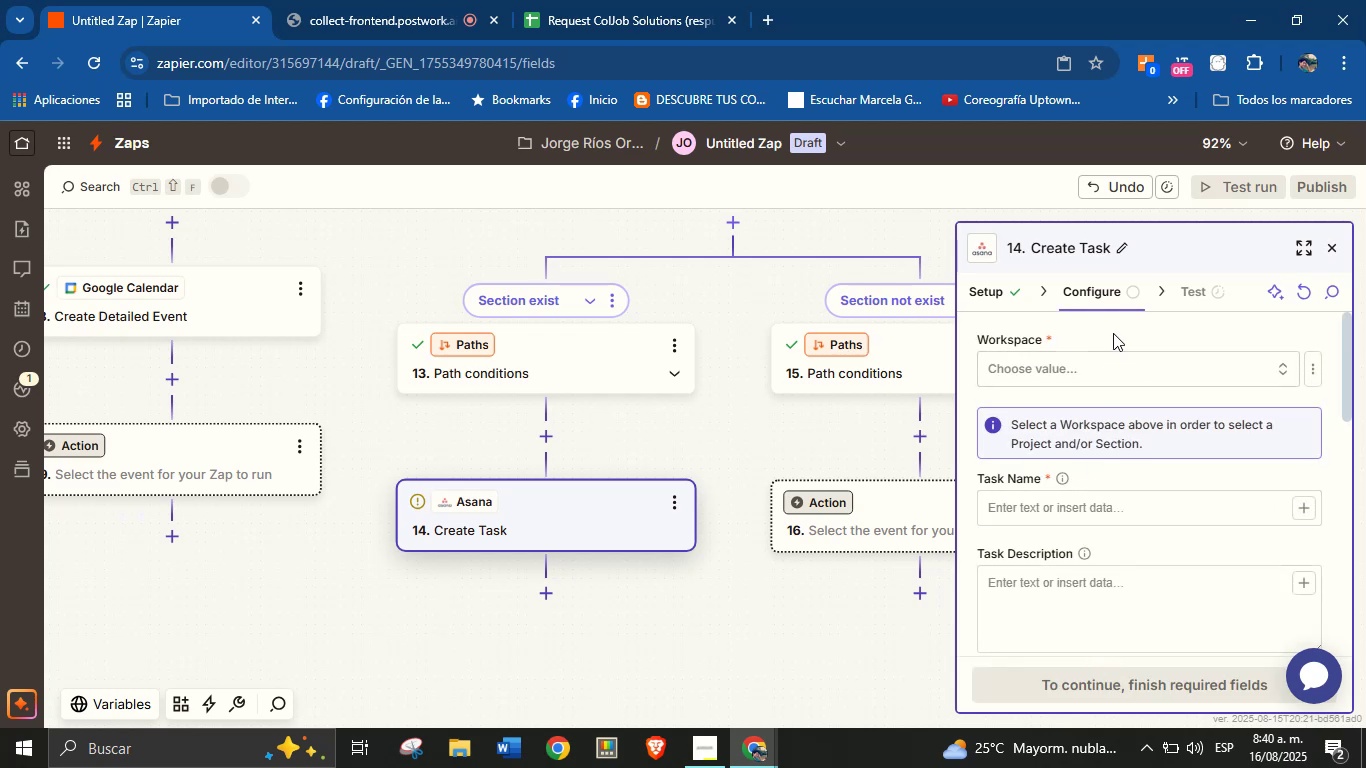 
left_click([1107, 360])
 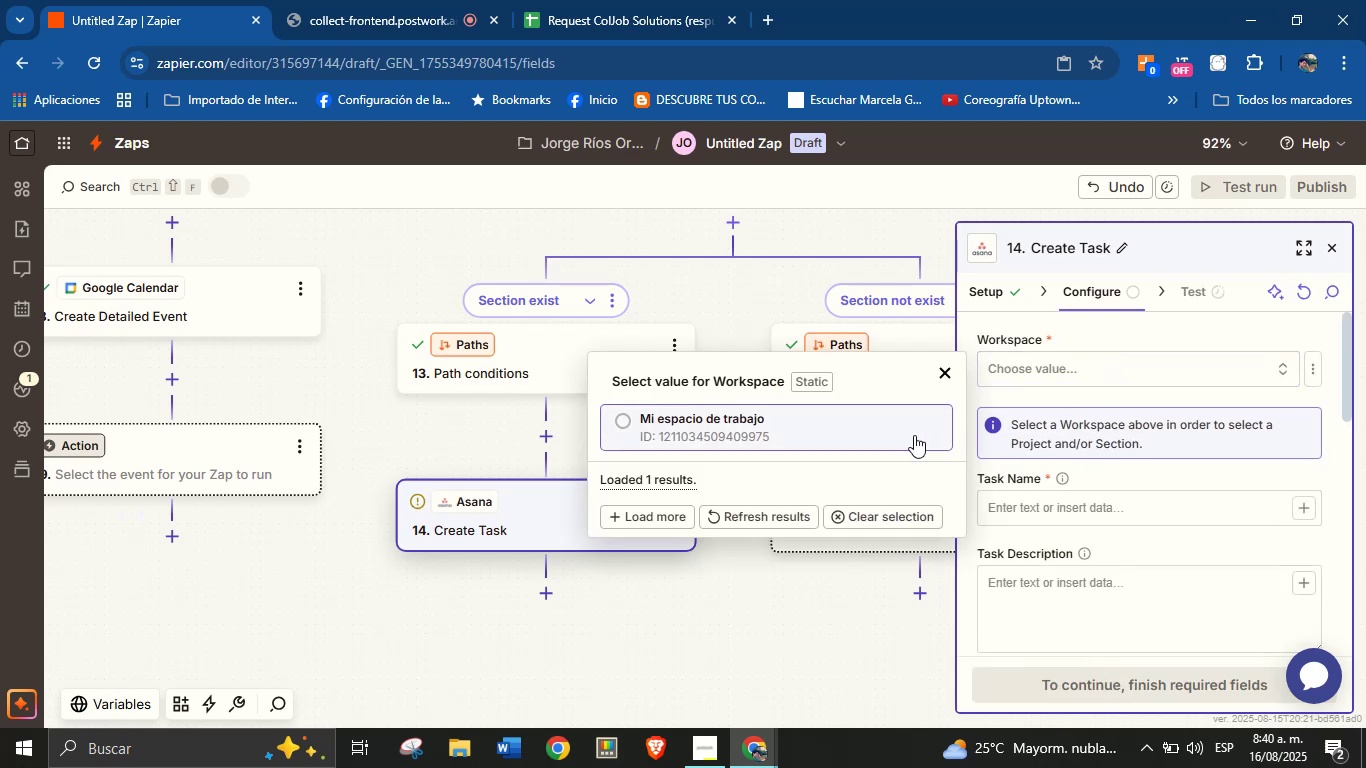 
left_click([870, 444])
 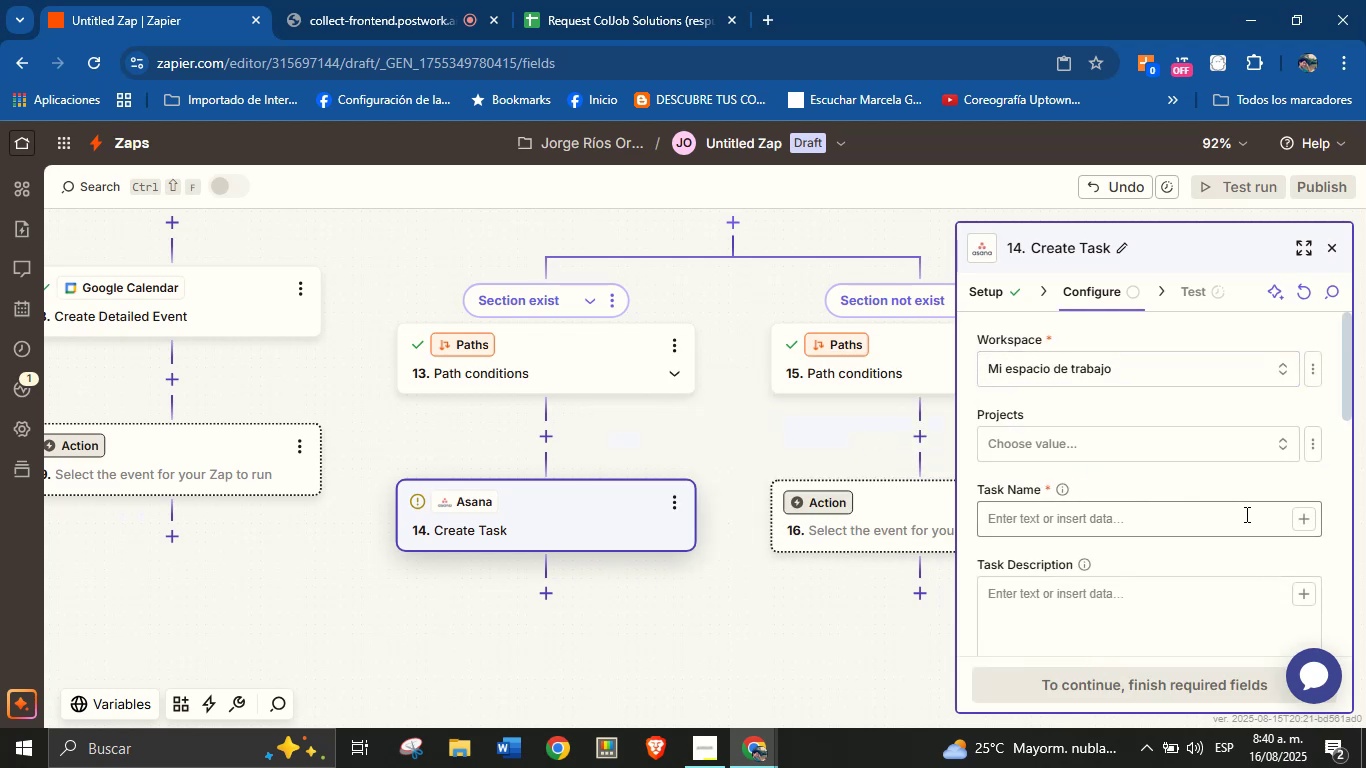 
left_click([1255, 527])
 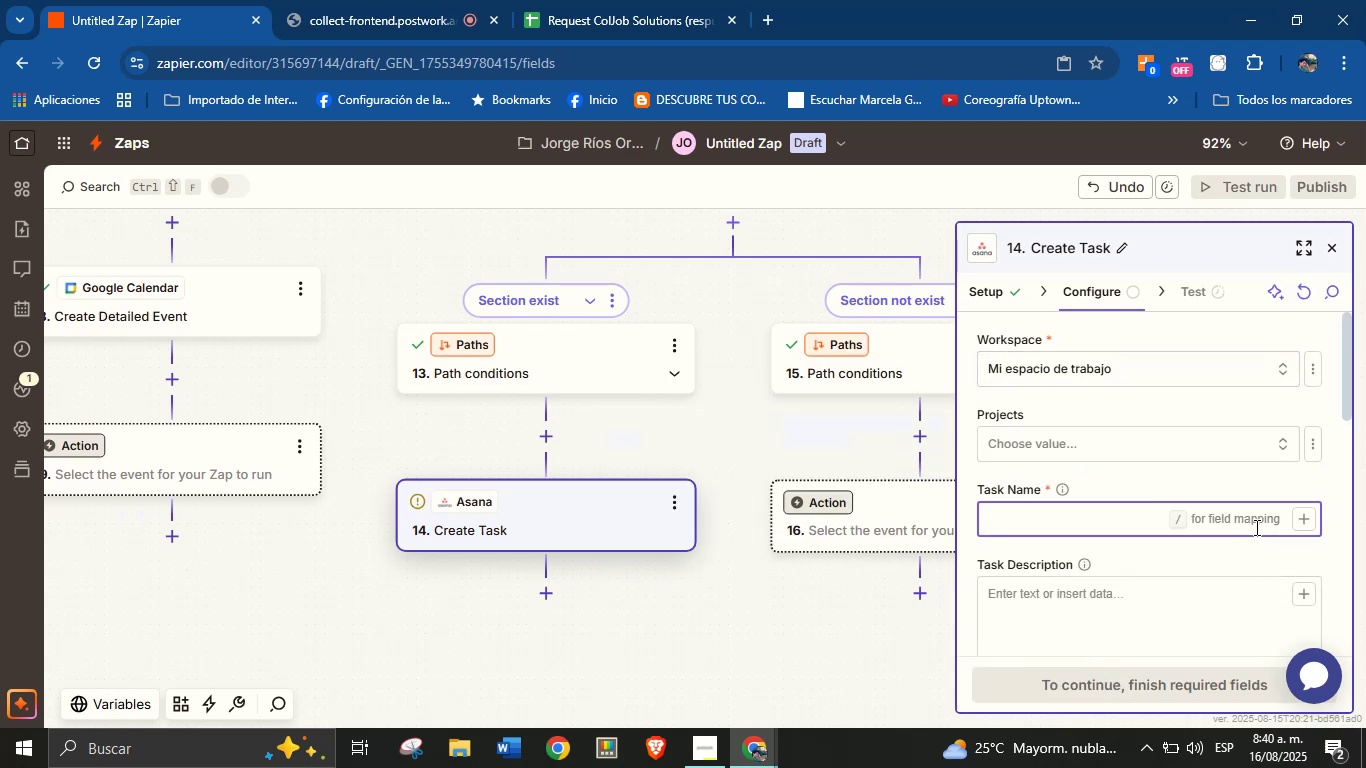 
type(New servic )
key(Backspace)
type(e request from )
 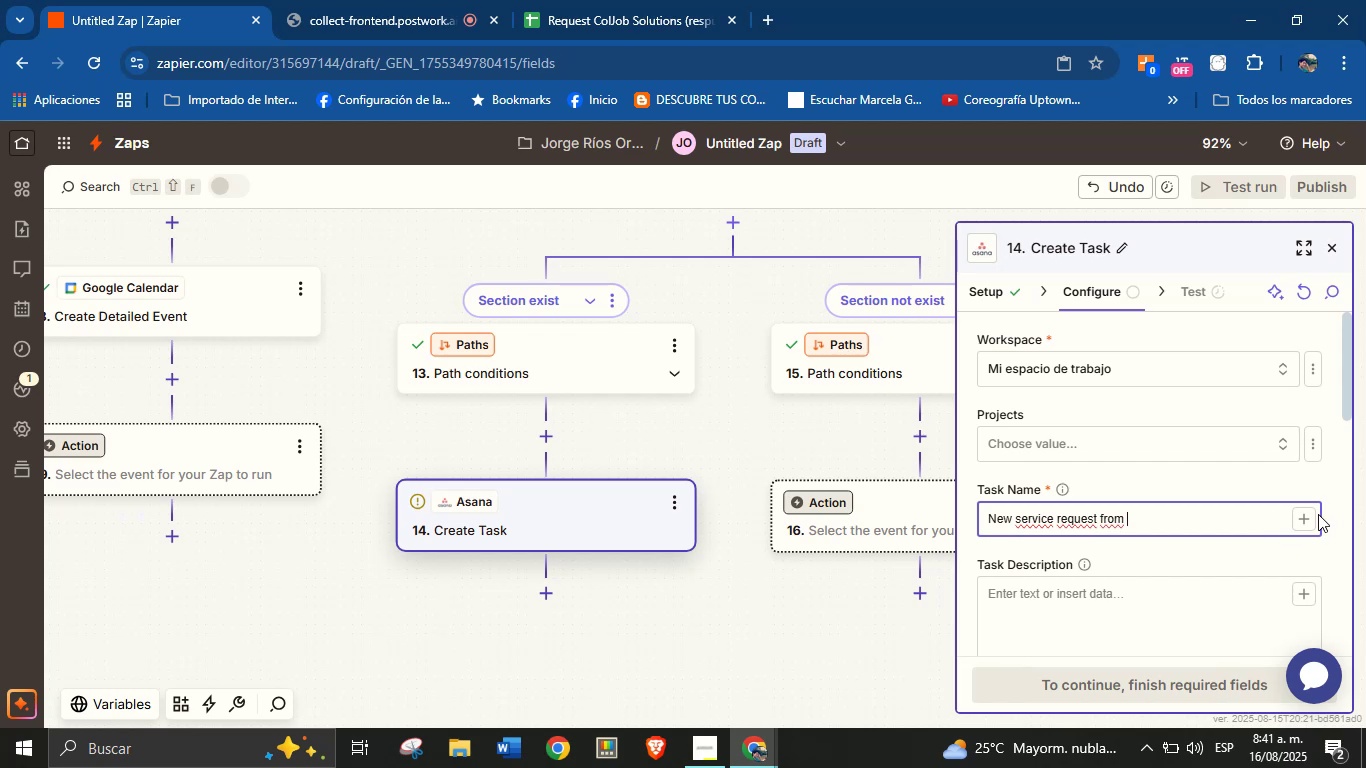 
left_click([1306, 515])
 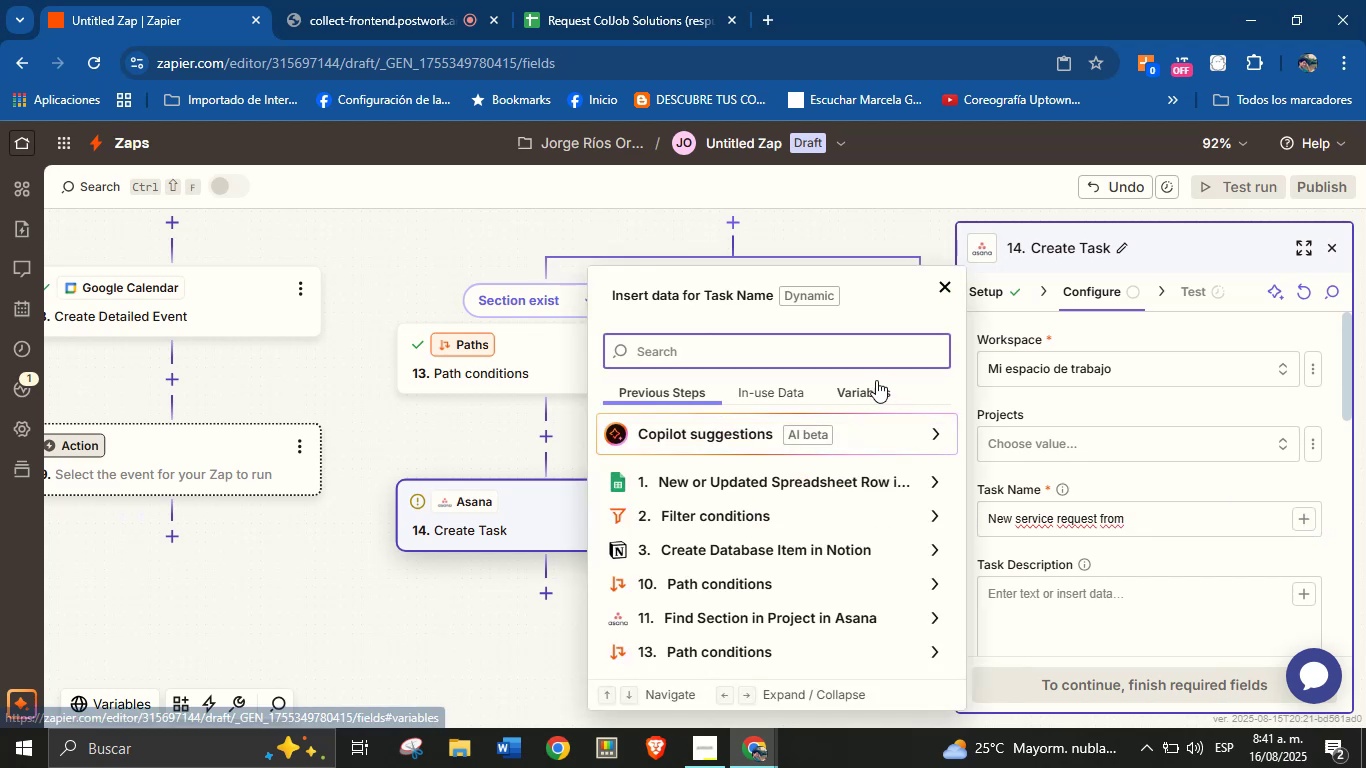 
type(name)
 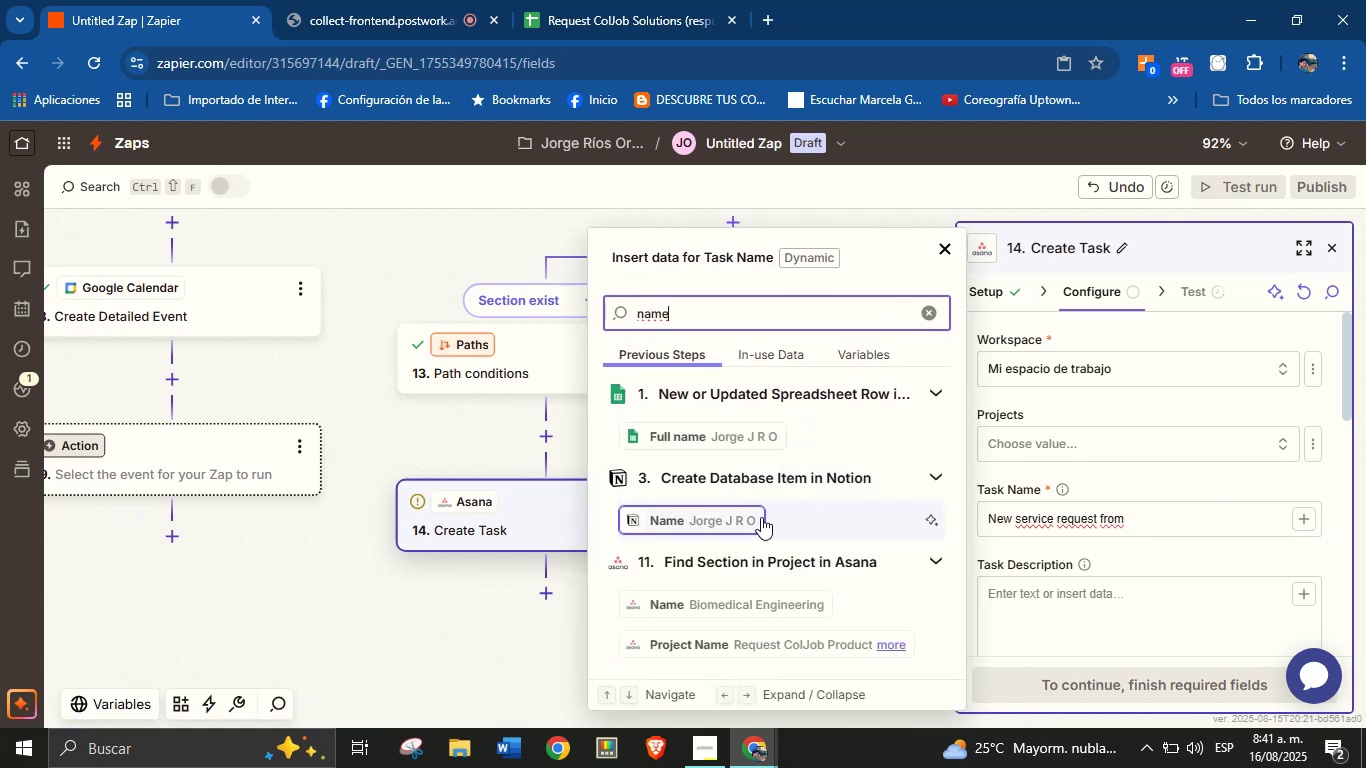 
left_click([744, 523])
 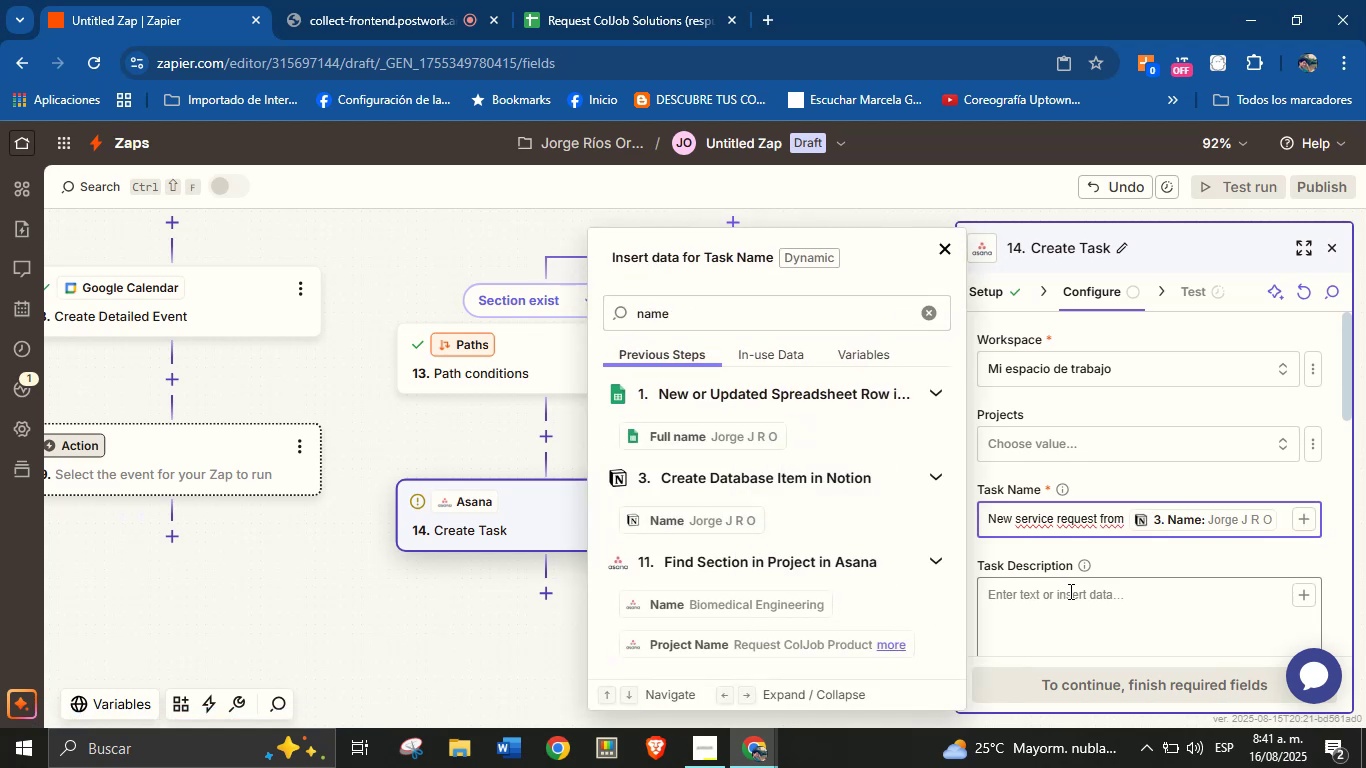 
left_click([1069, 591])
 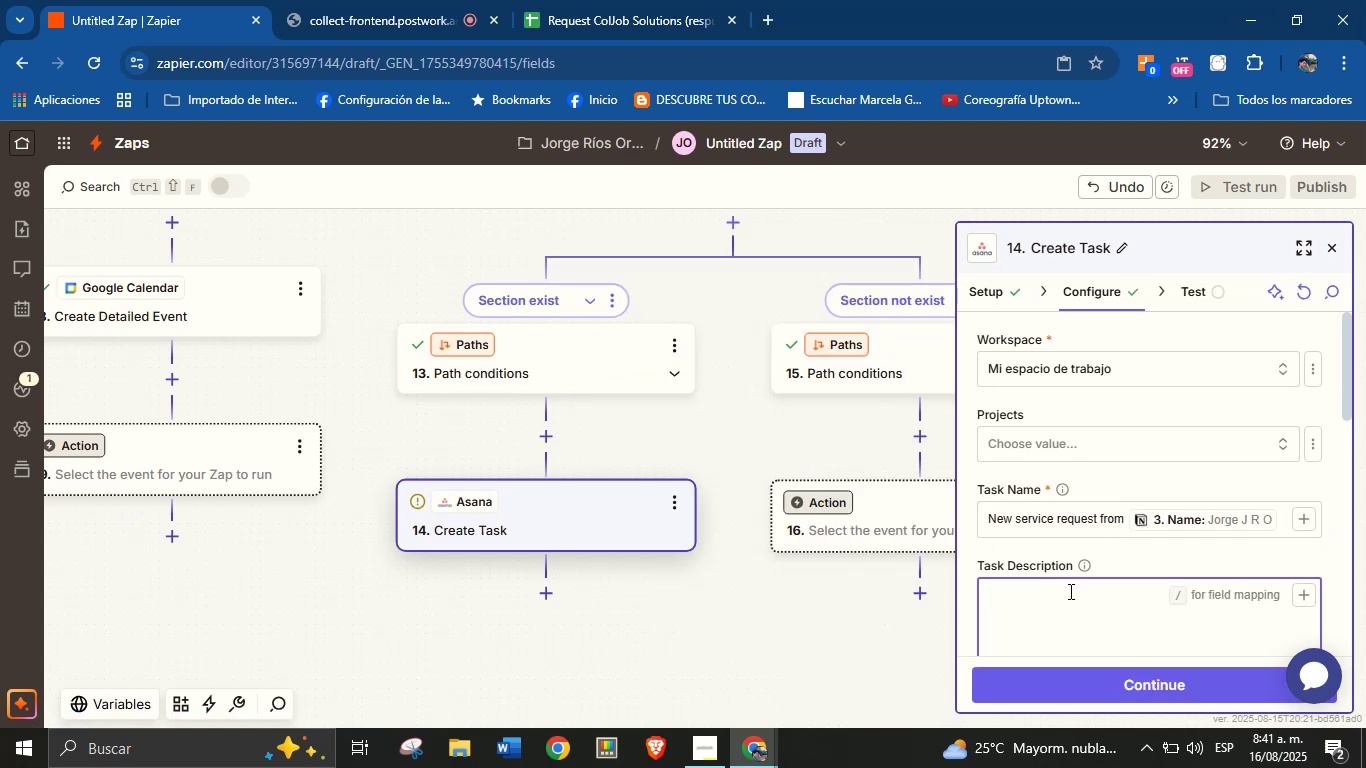 
type(Client[s name> )
 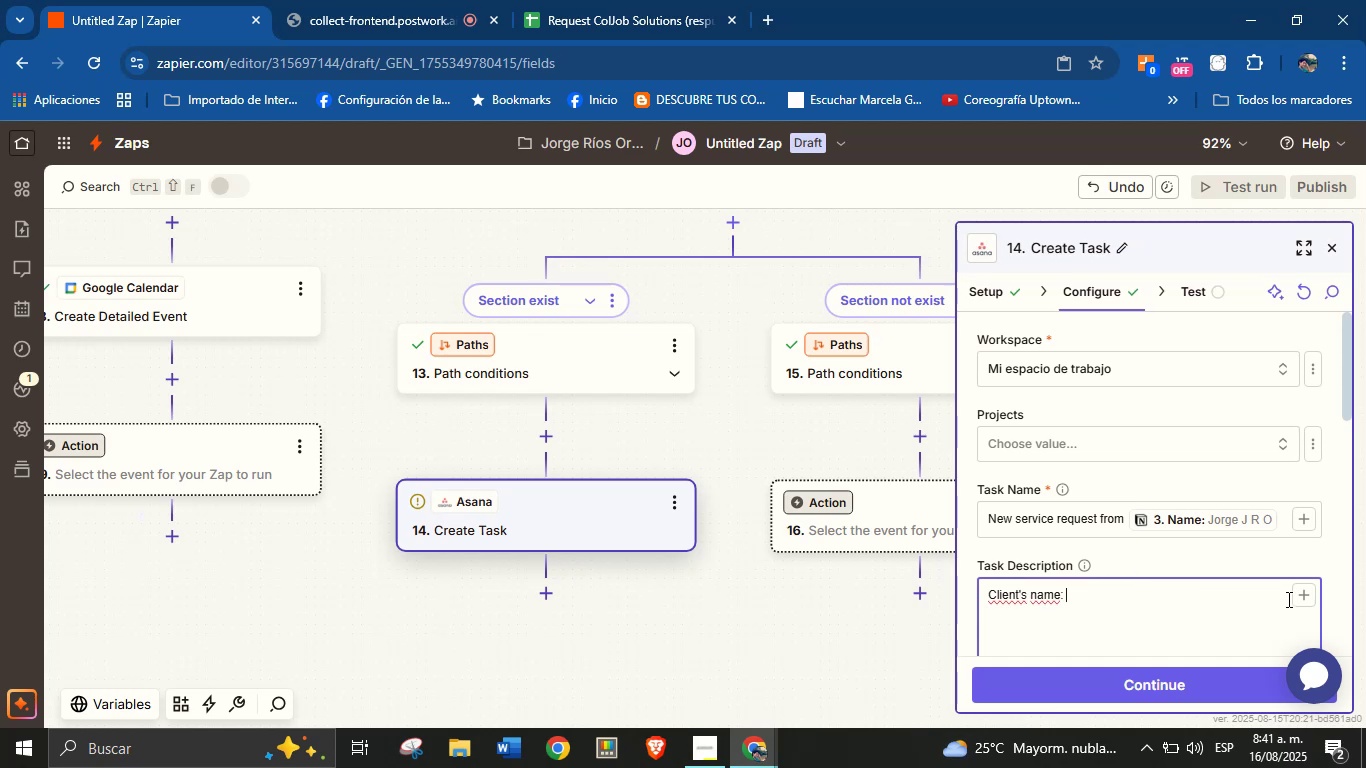 
left_click([1304, 601])
 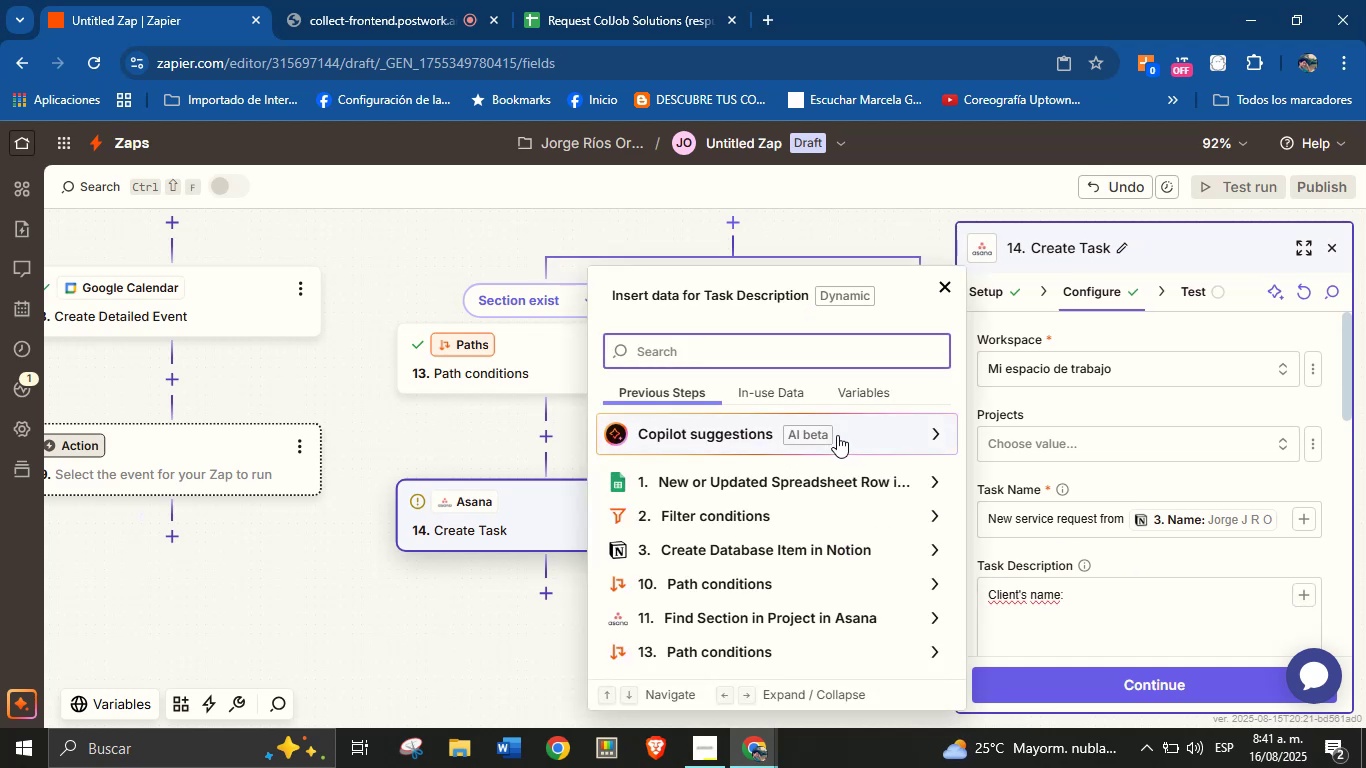 
type(name)
 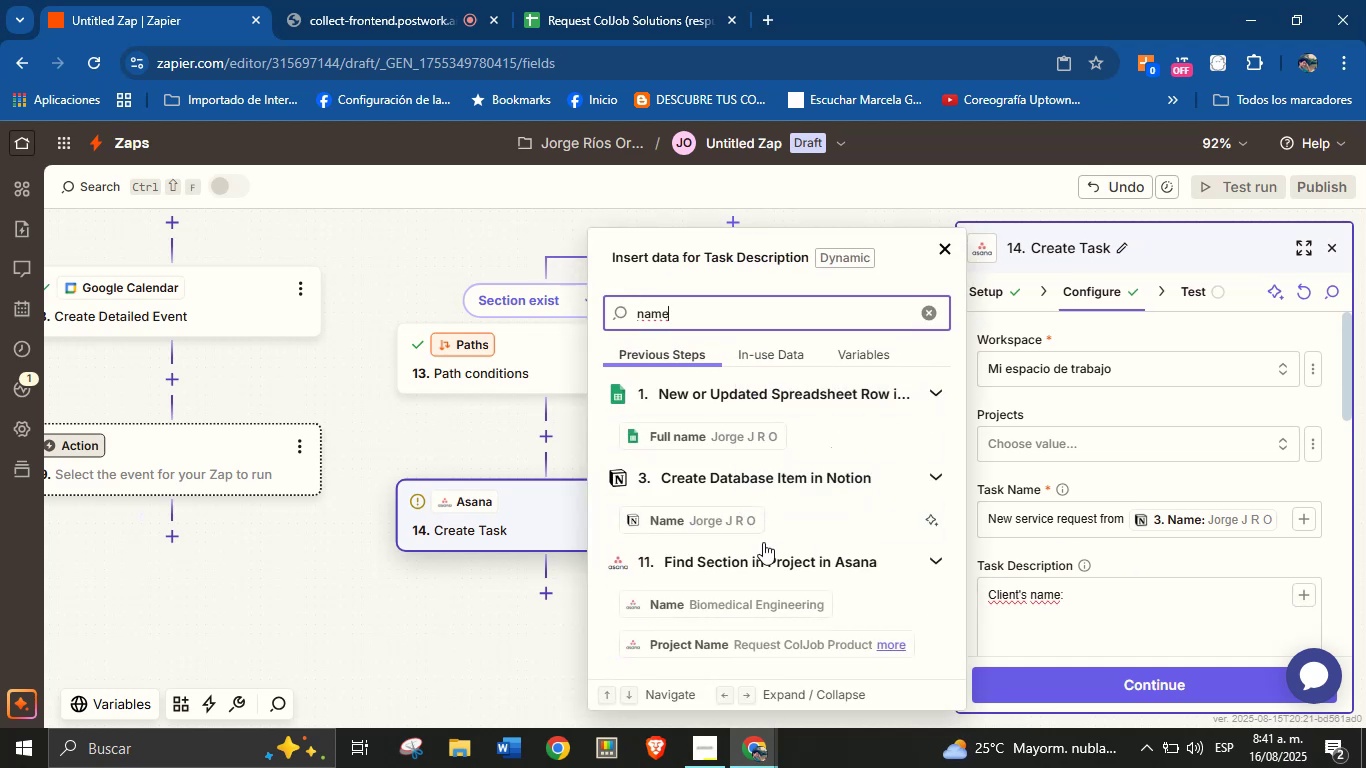 
left_click([724, 517])
 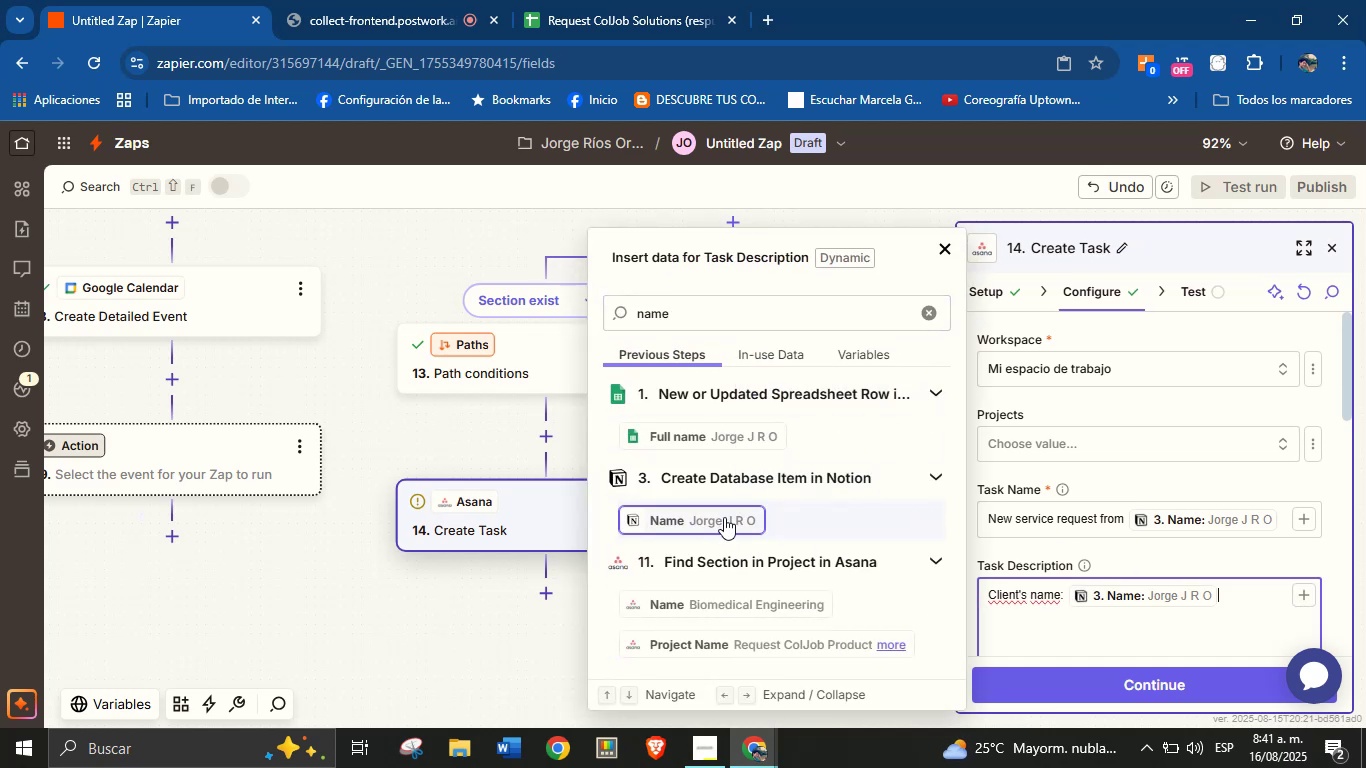 
key(Enter)
 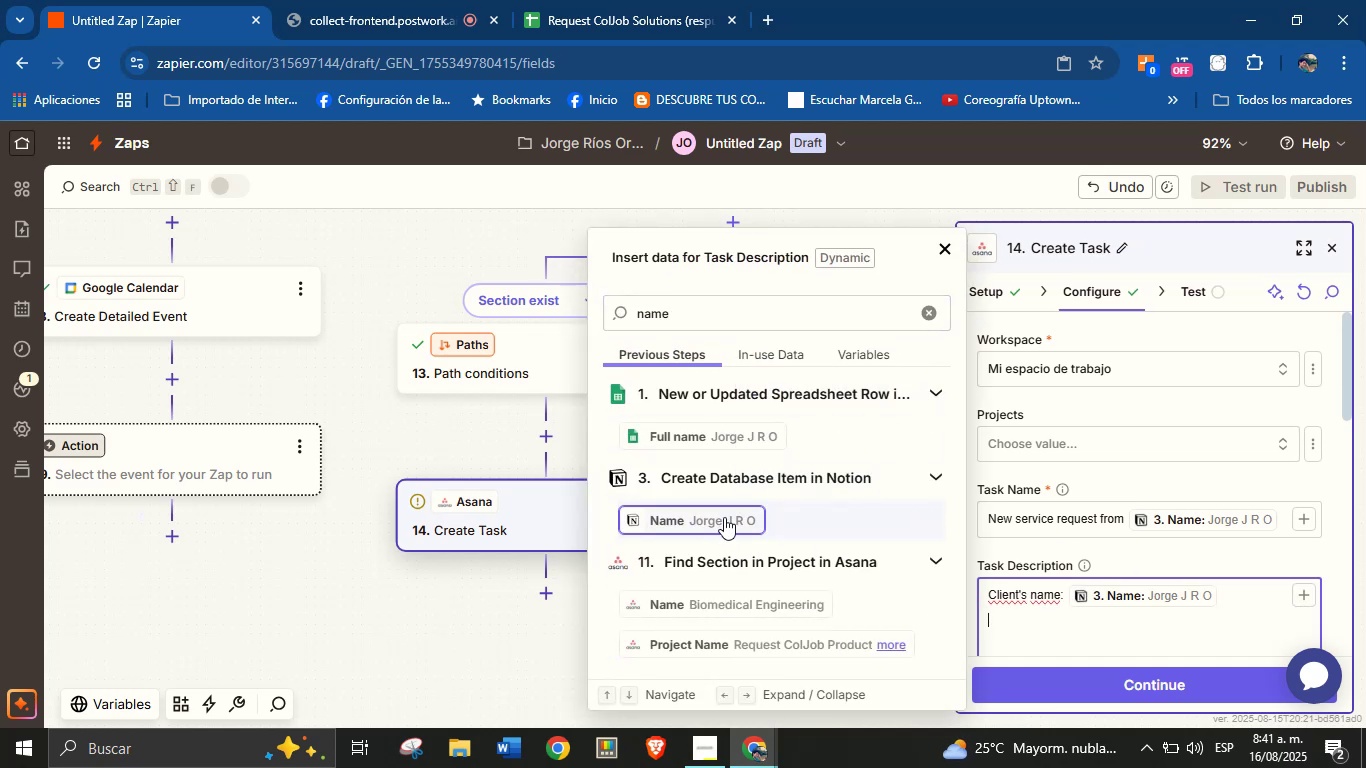 
type(Emaikl)
key(Backspace)
key(Backspace)
type(l> )
 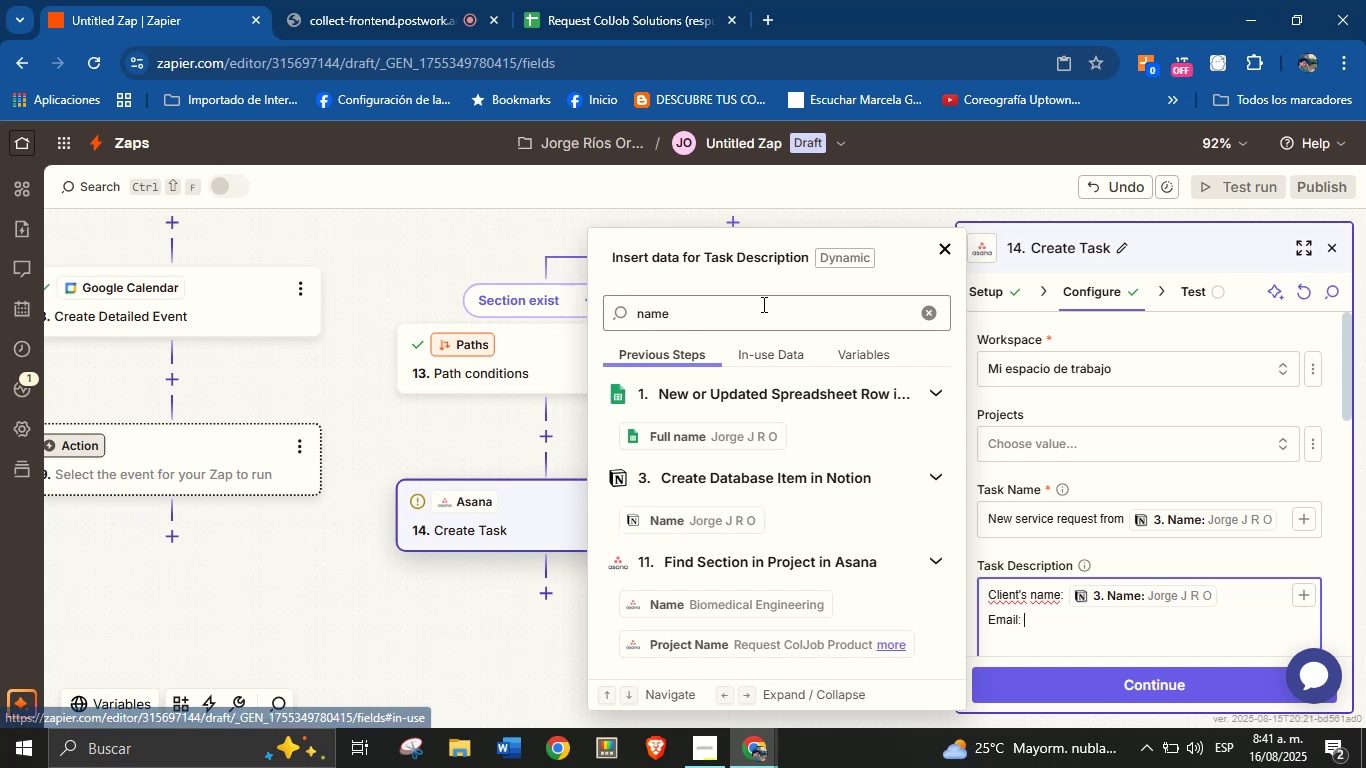 
double_click([762, 315])
 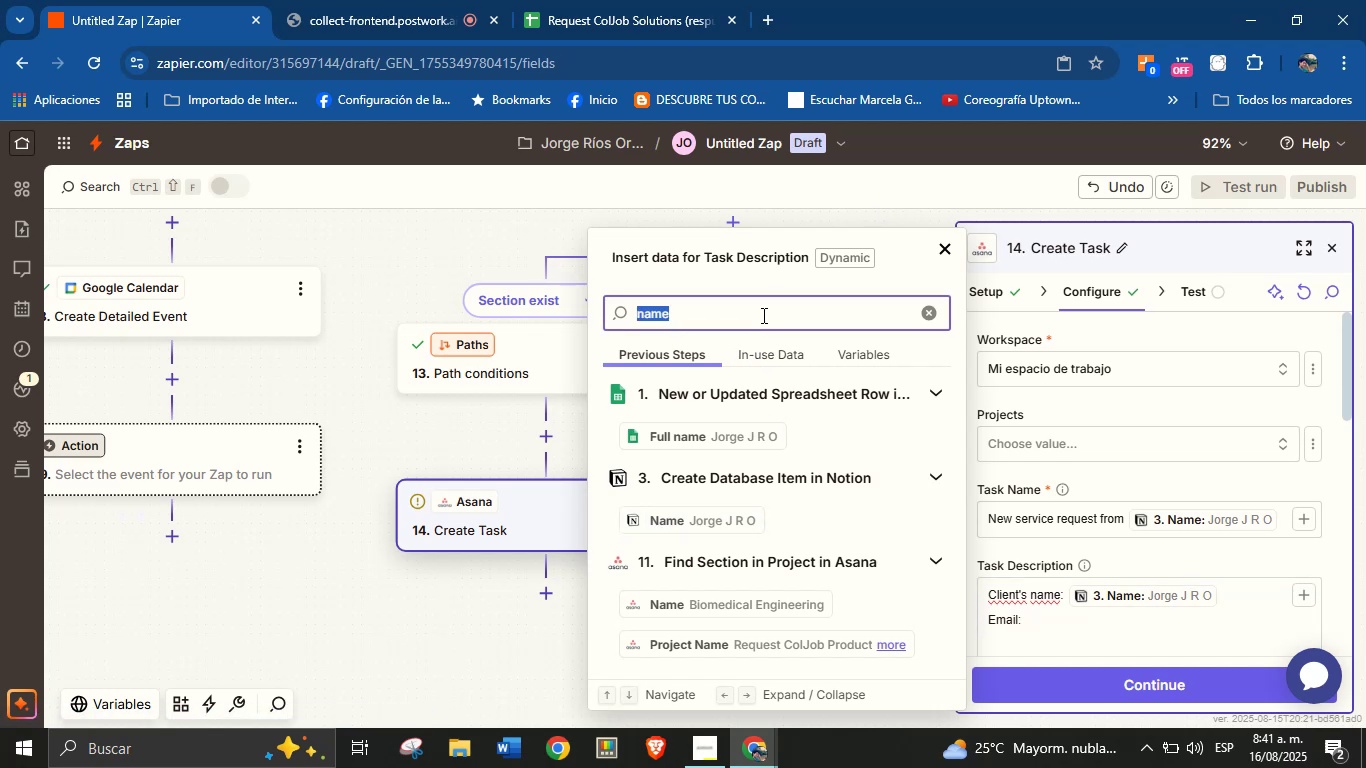 
type(email)
 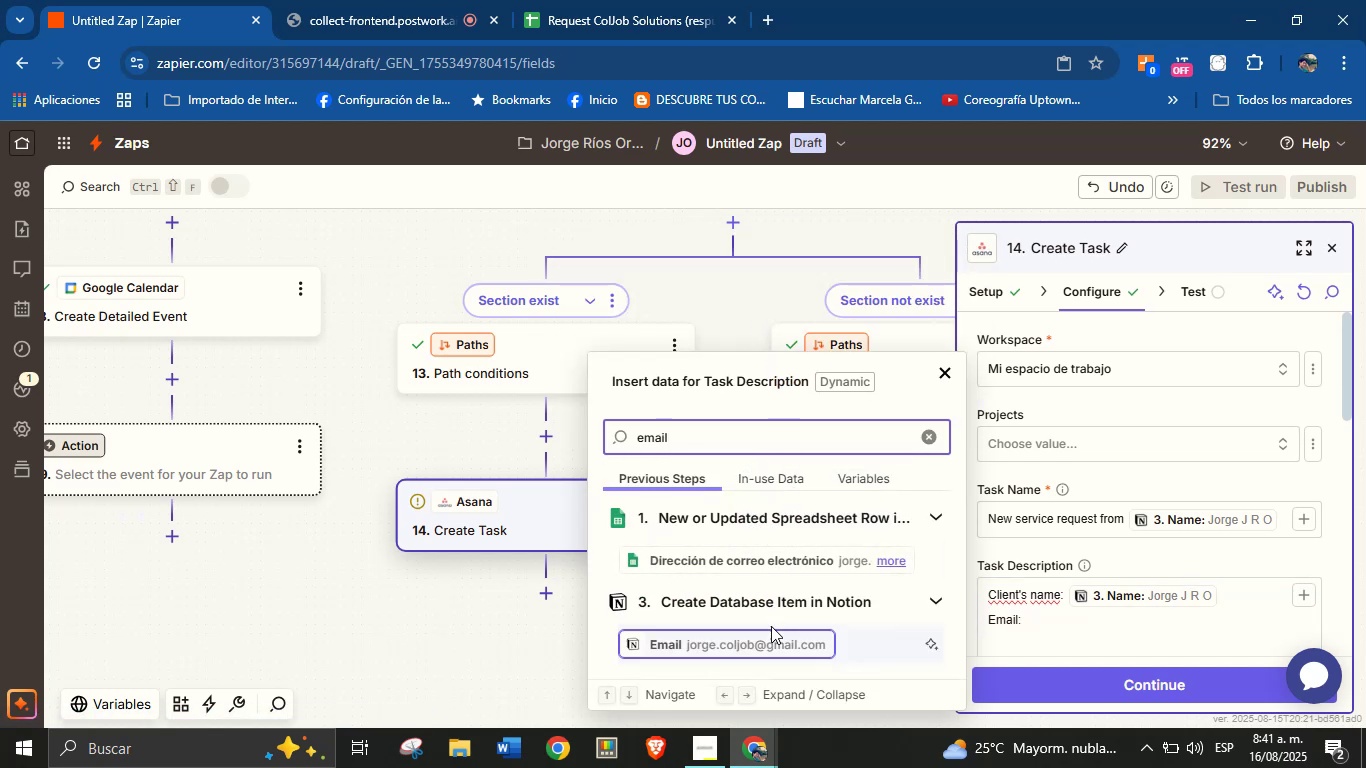 
left_click([771, 638])
 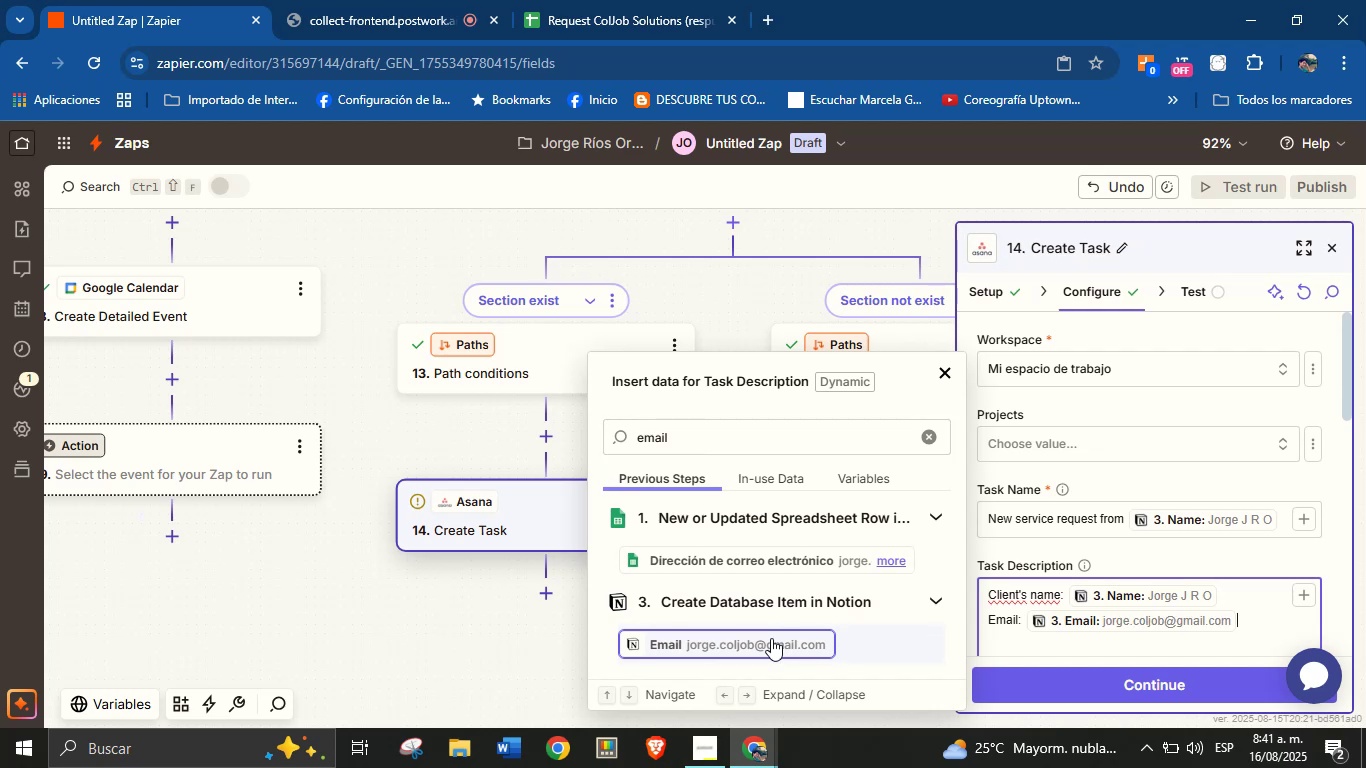 
key(Enter)
 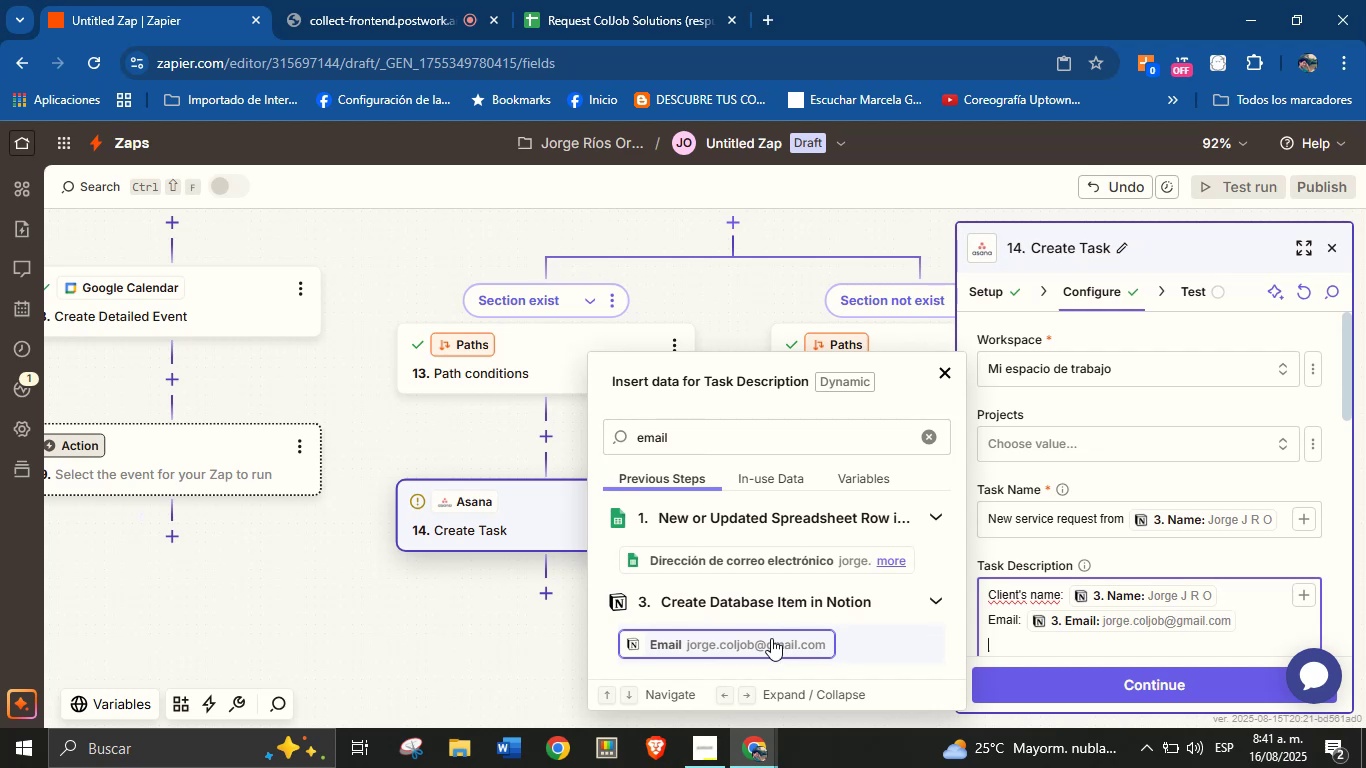 
type(Phone> )
 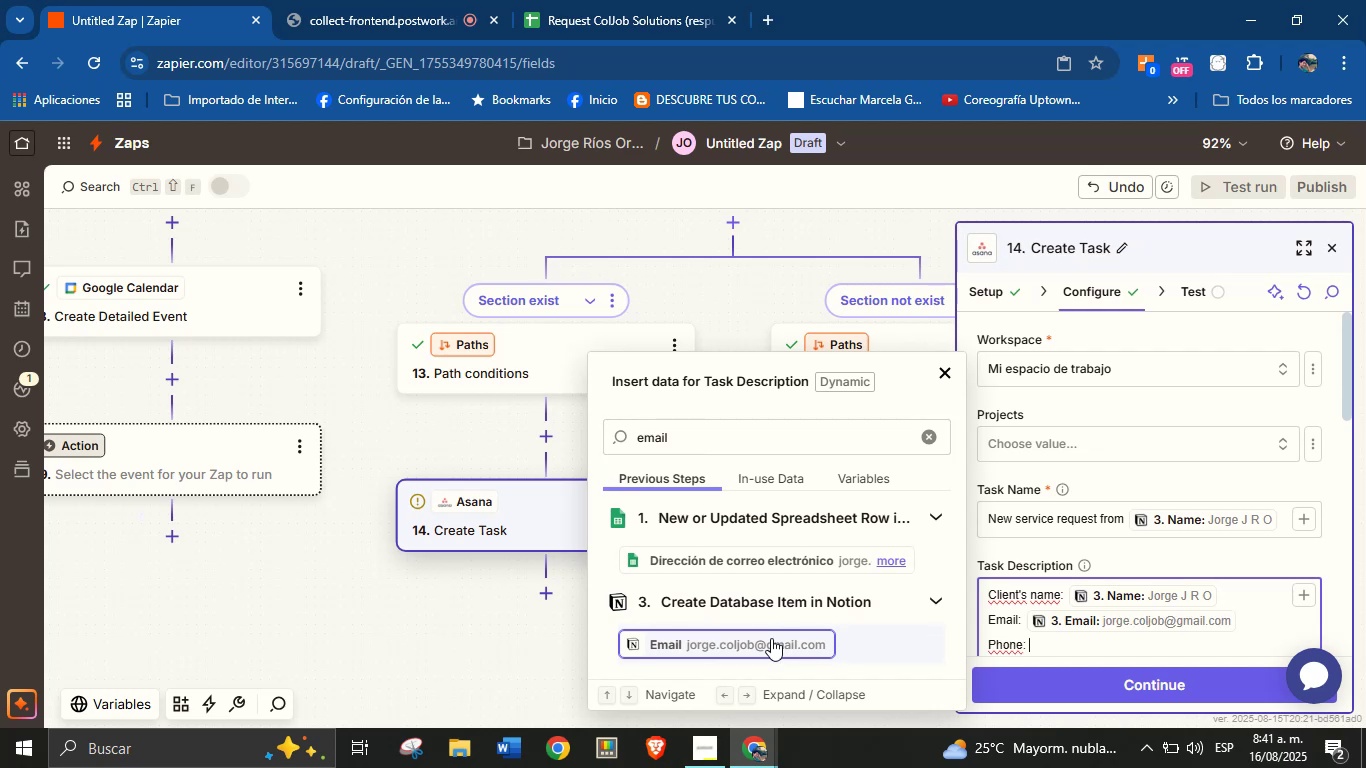 
double_click([770, 441])
 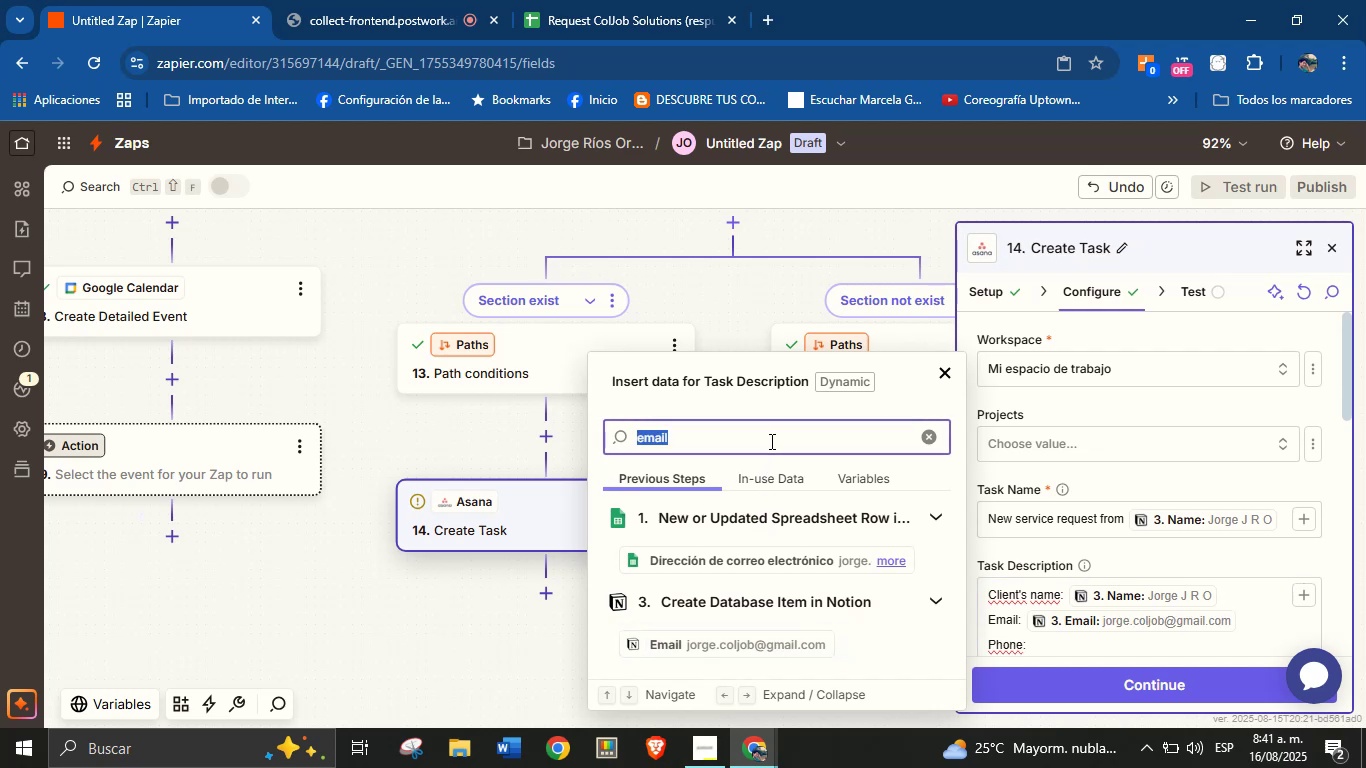 
type(pho)
 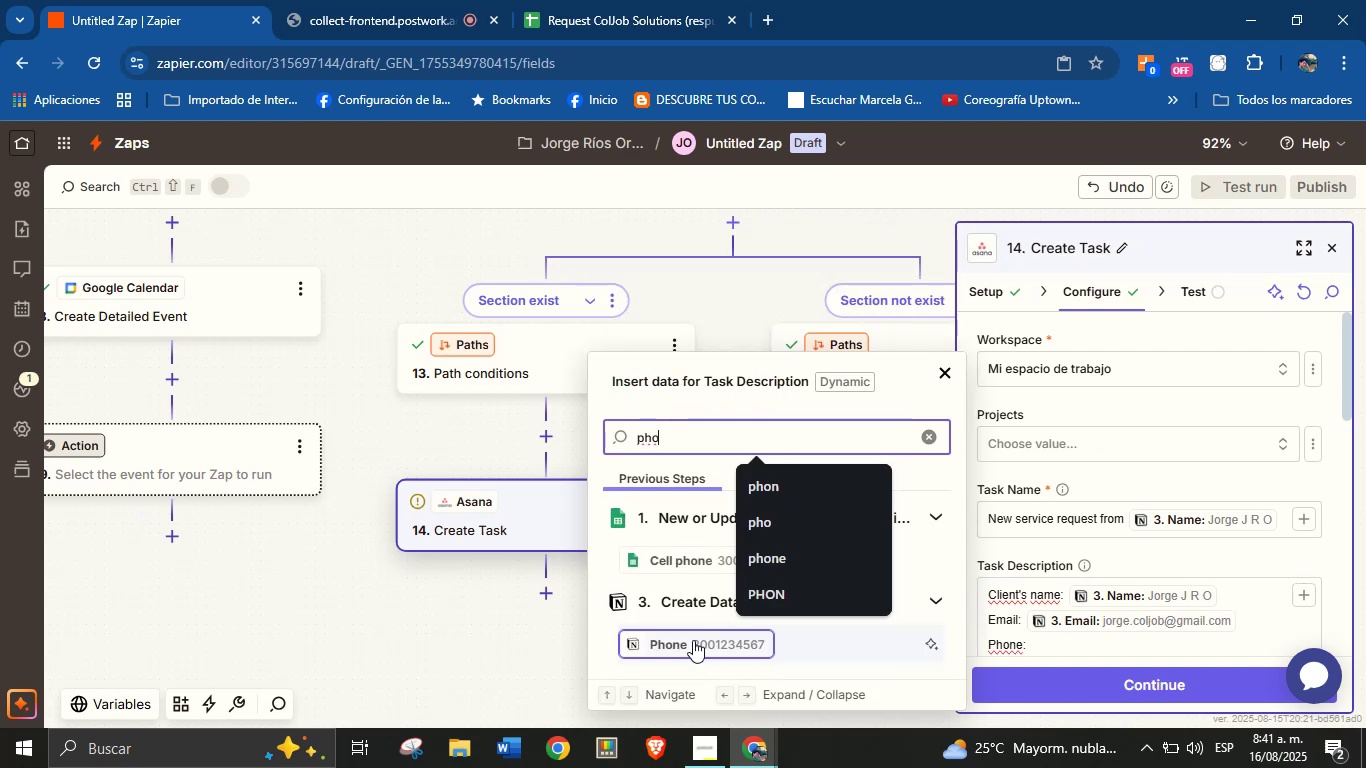 
left_click([688, 642])
 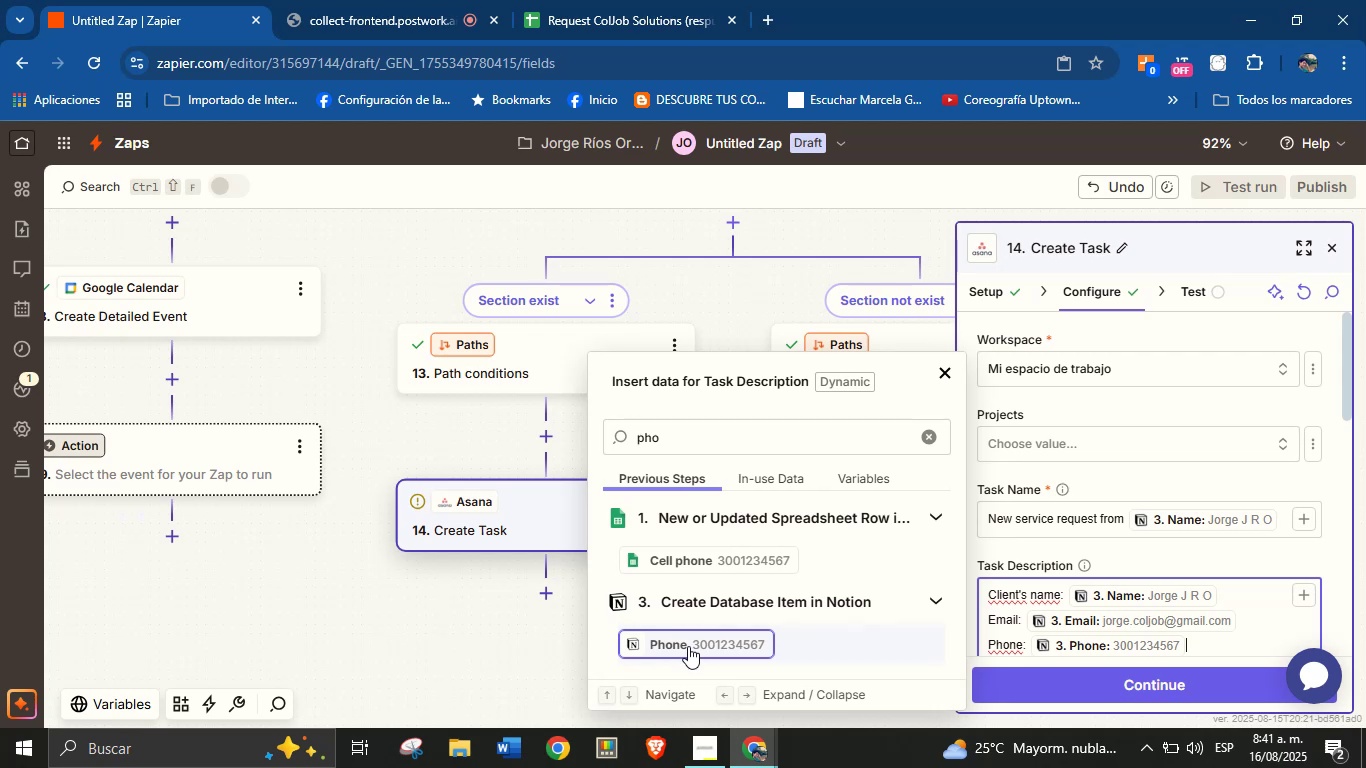 
key(Enter)
 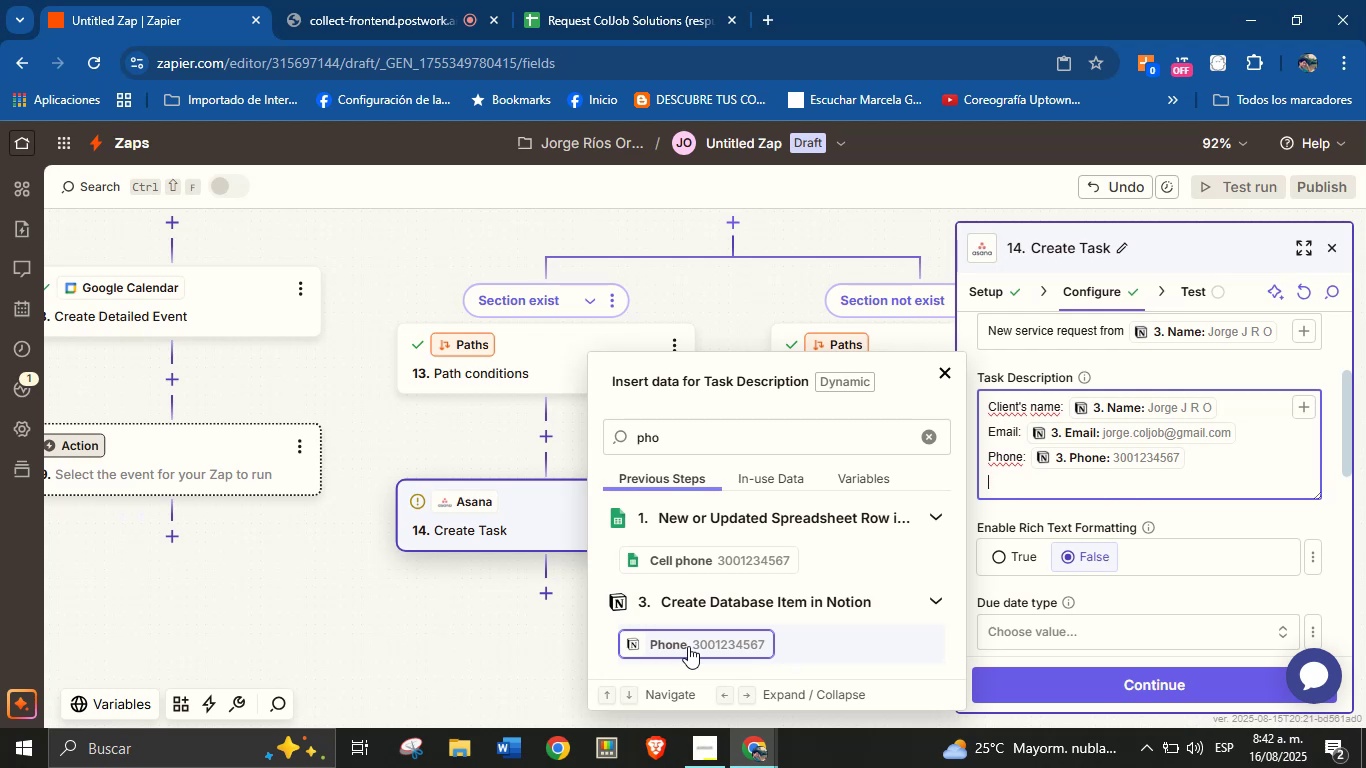 
wait(53.06)
 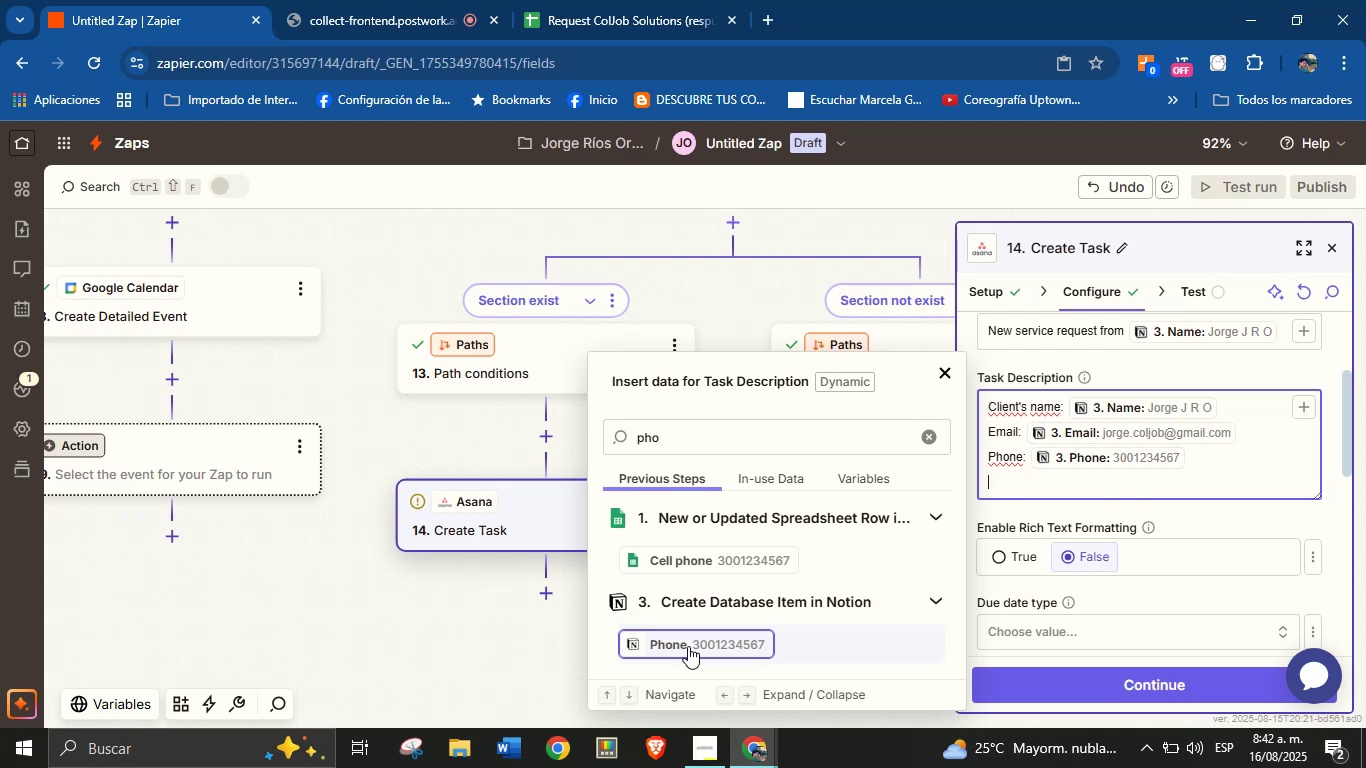 
type(Area> )
 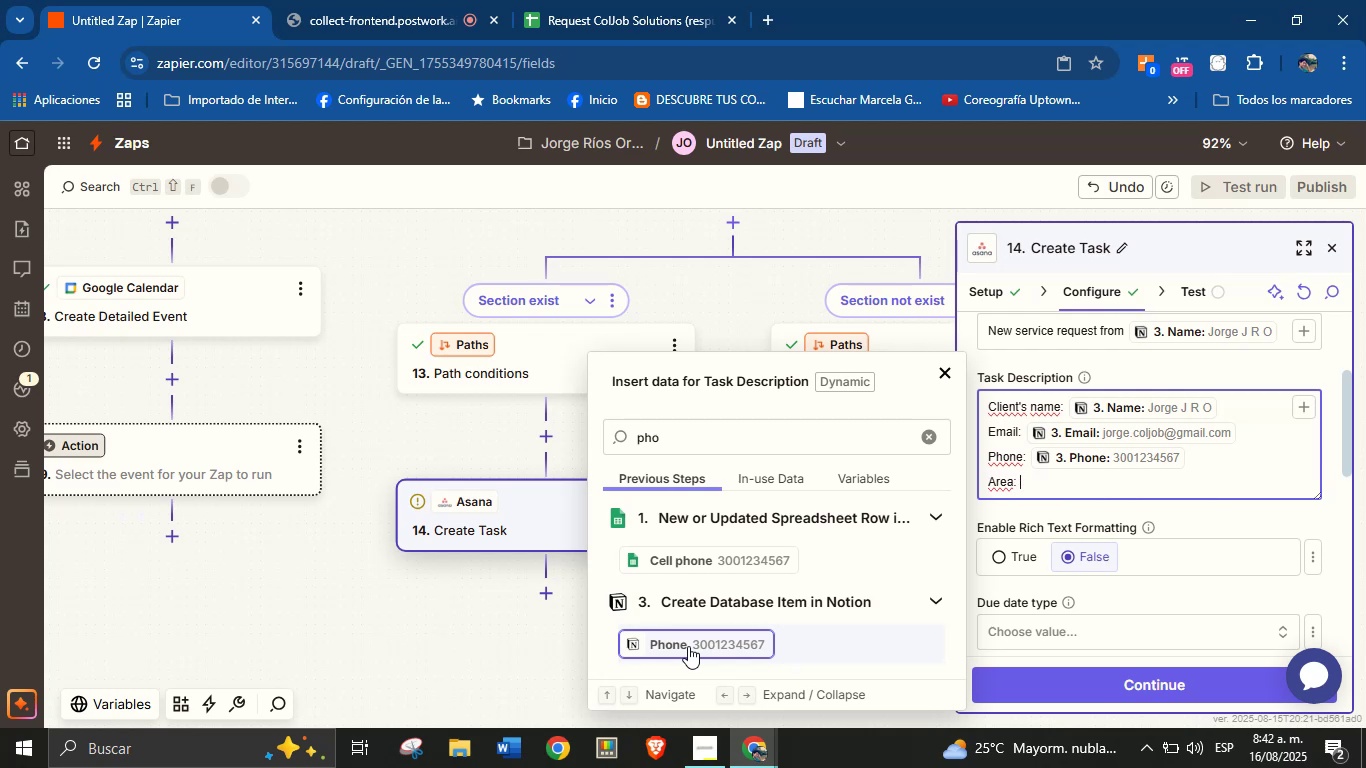 
double_click([812, 428])
 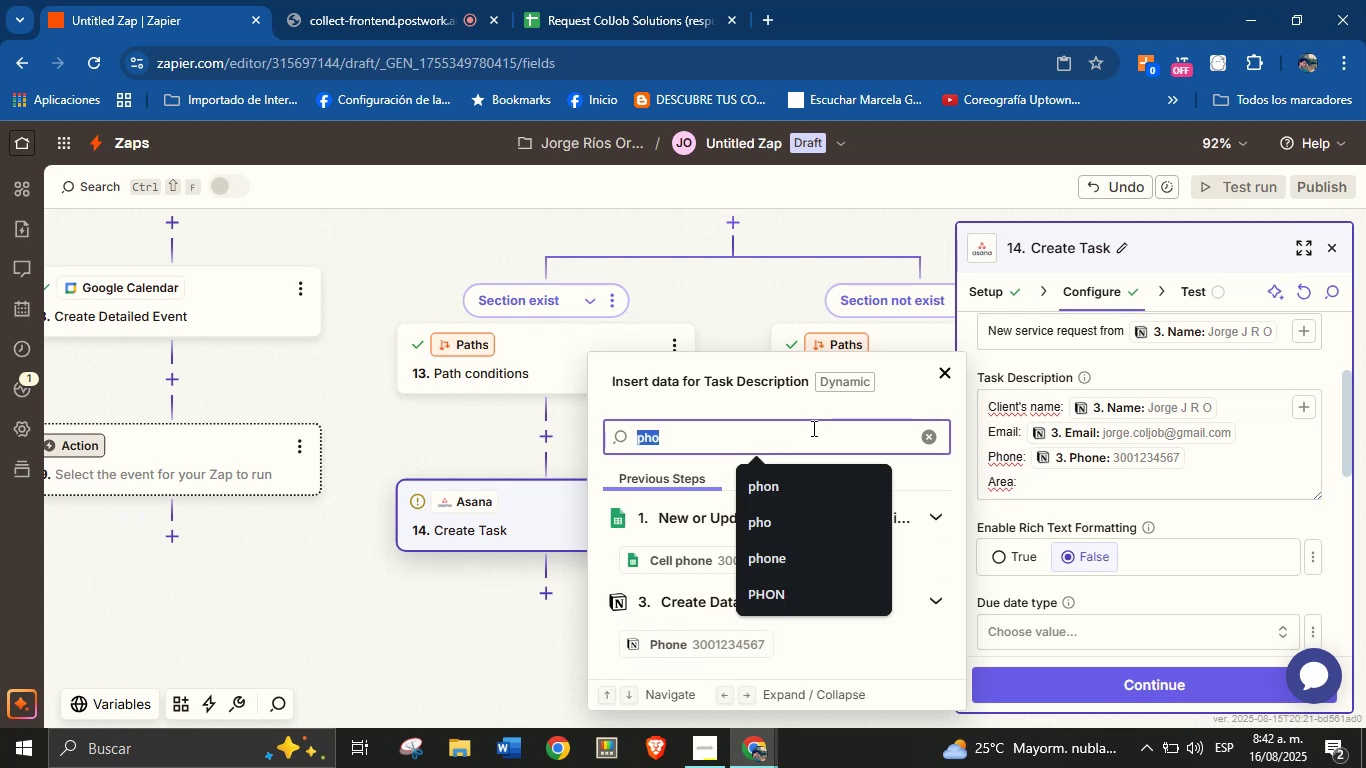 
type(area)
 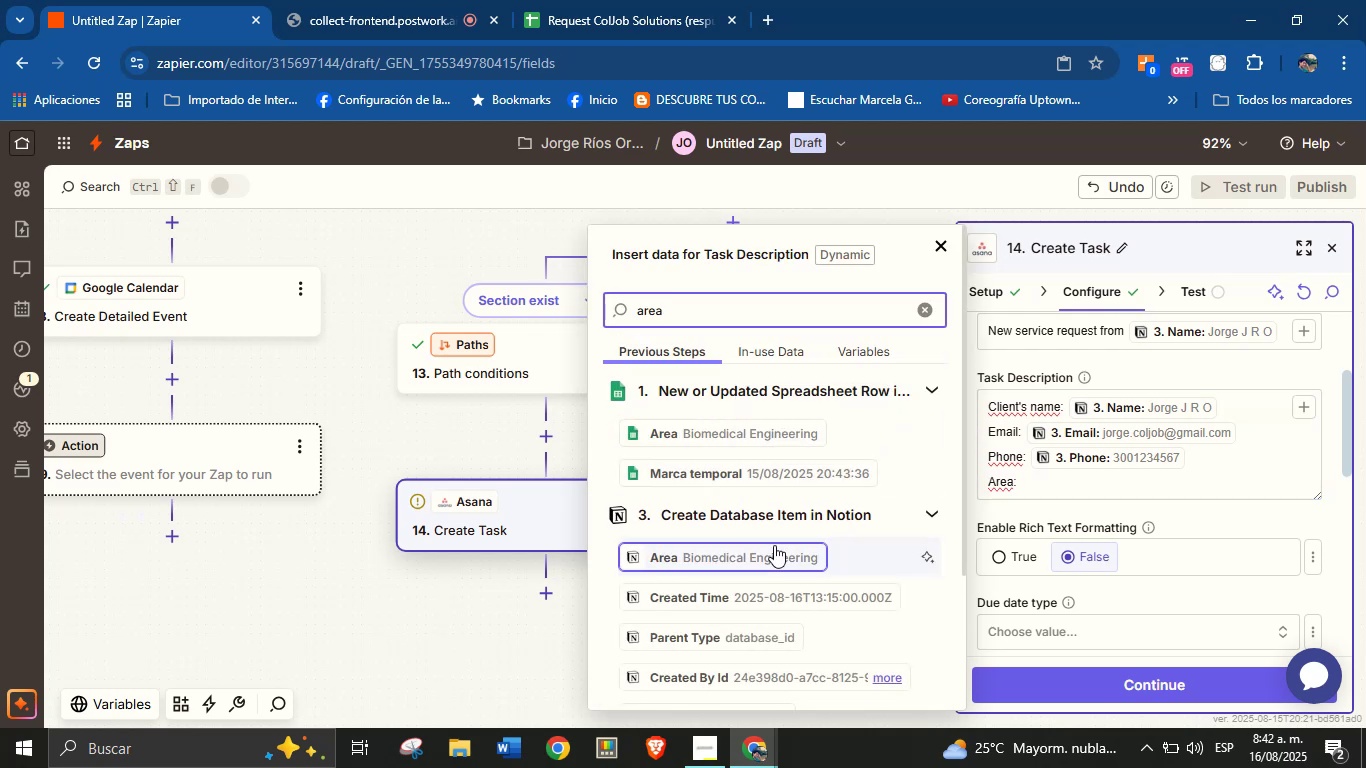 
left_click([774, 550])
 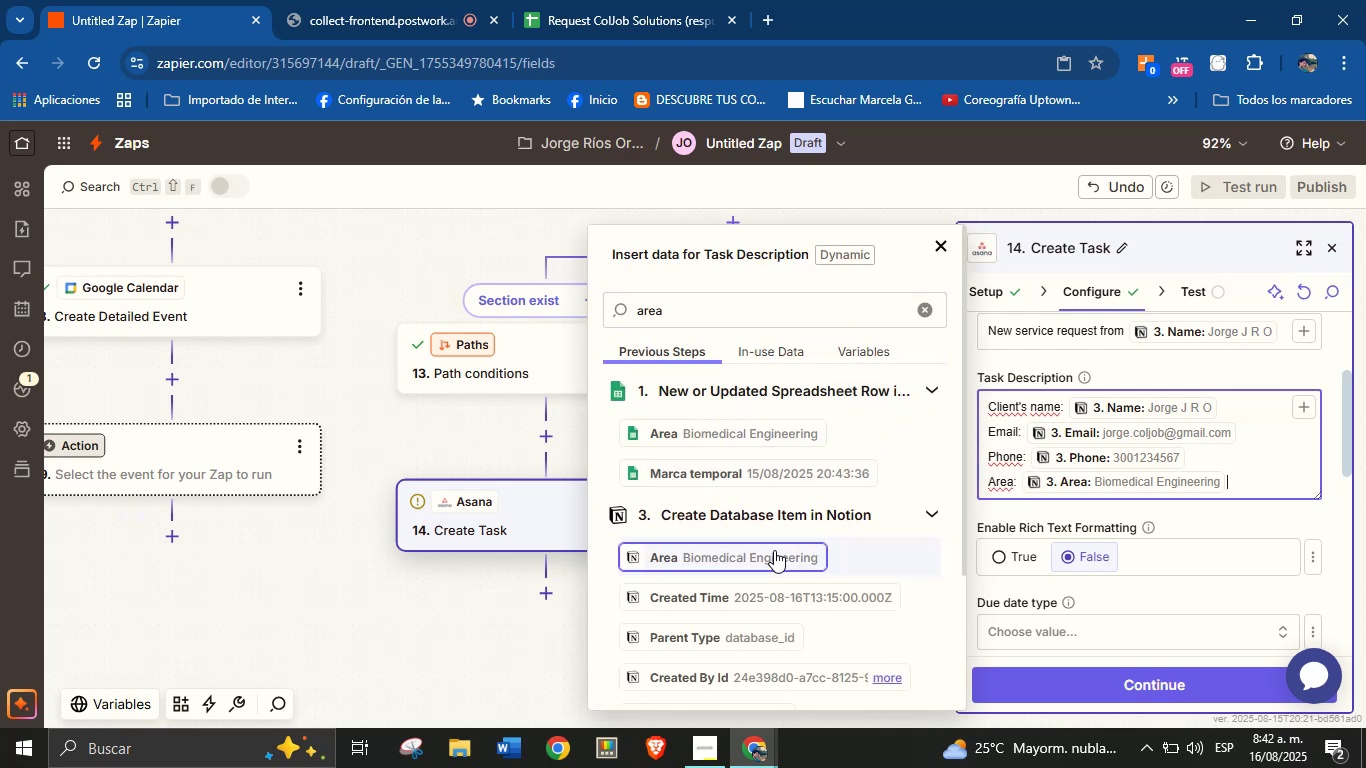 
key(Enter)
 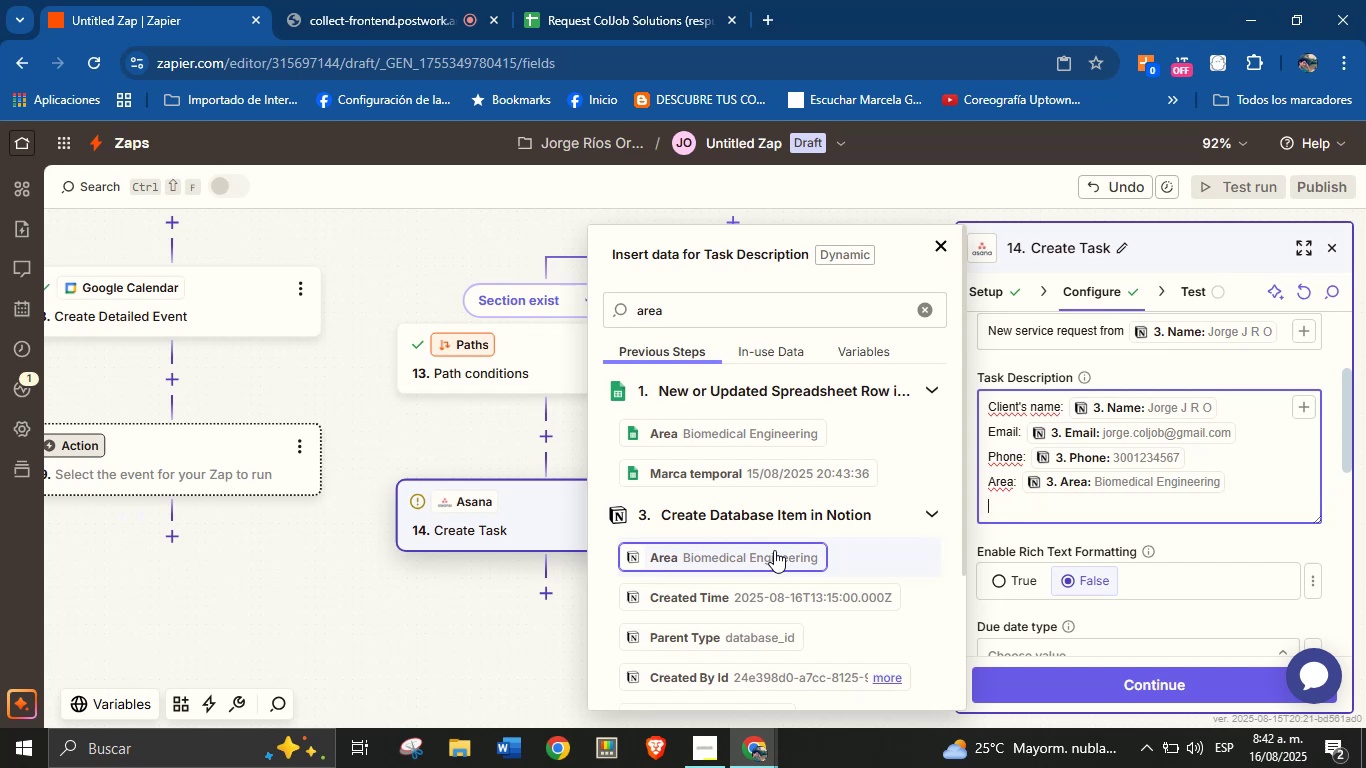 
type(Description> )
 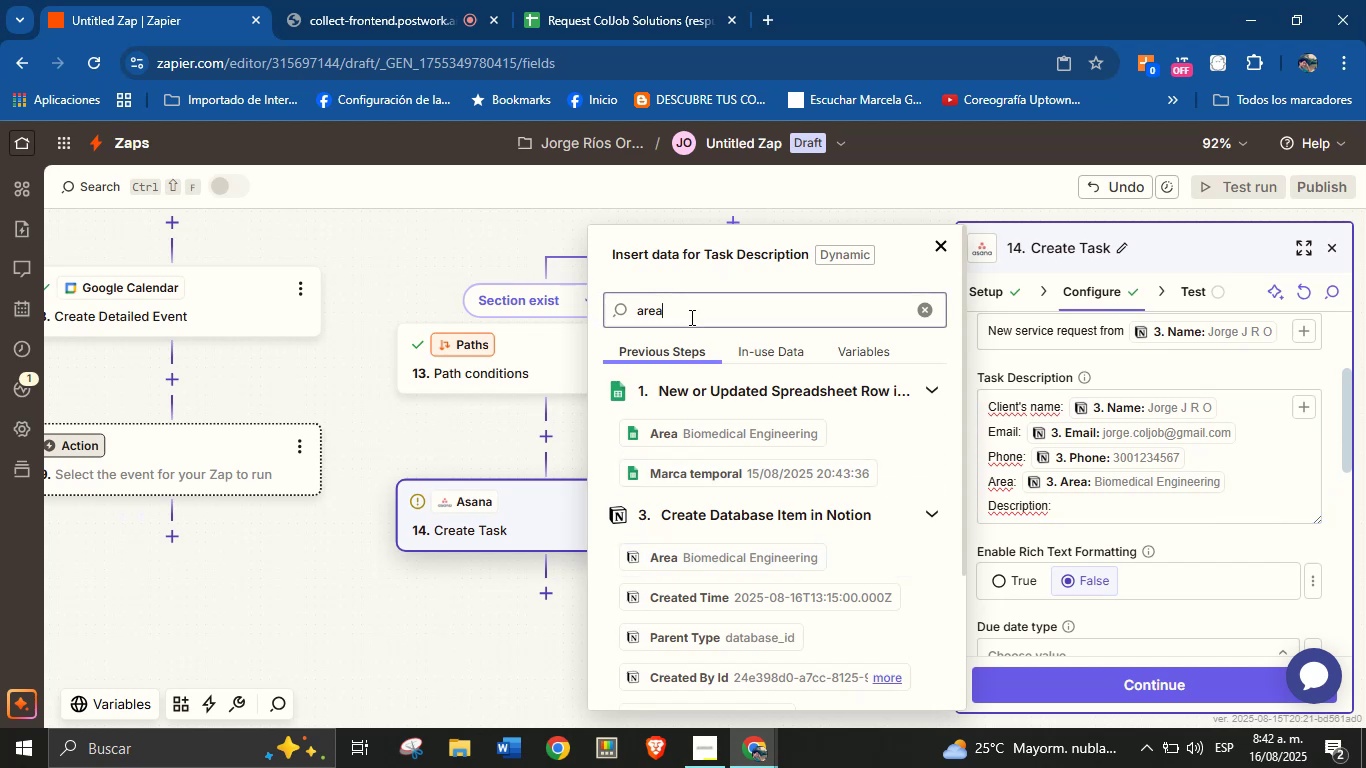 
double_click([690, 317])
 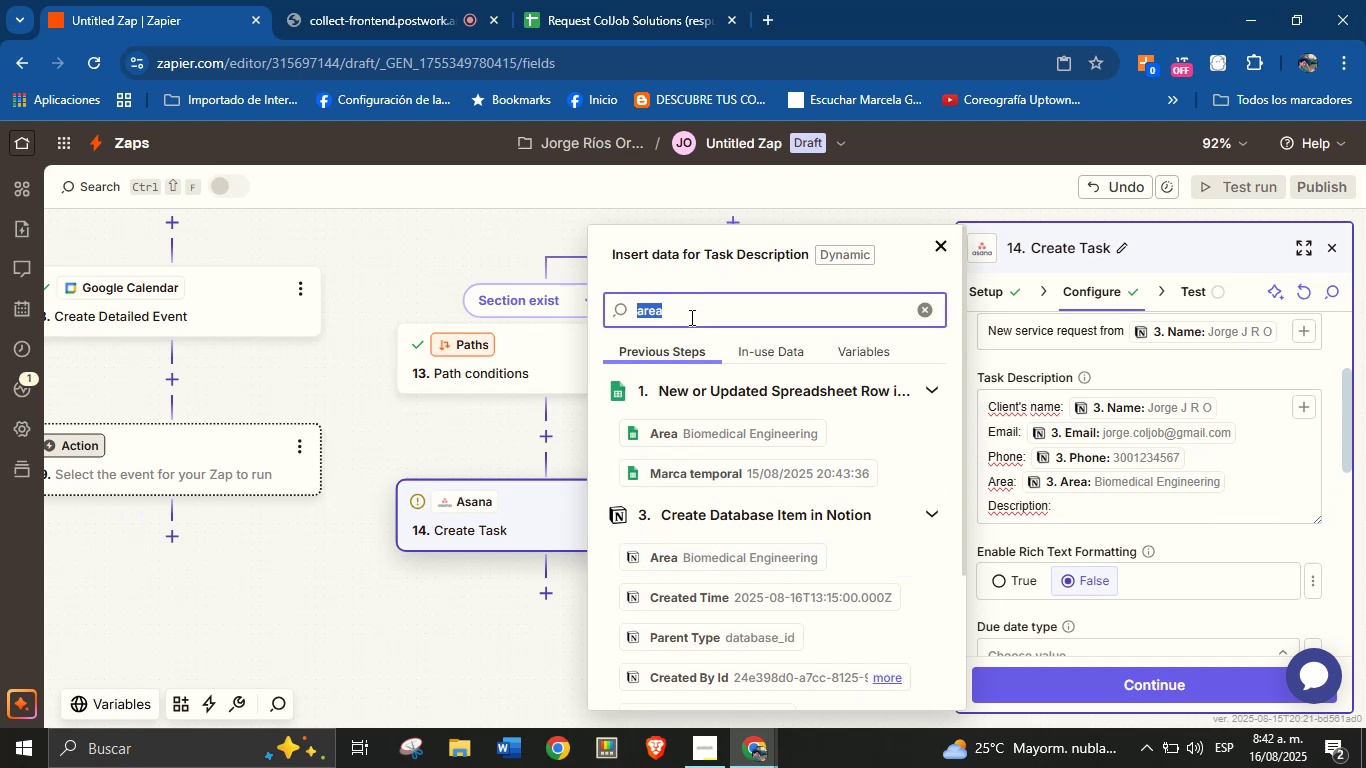 
triple_click([690, 317])
 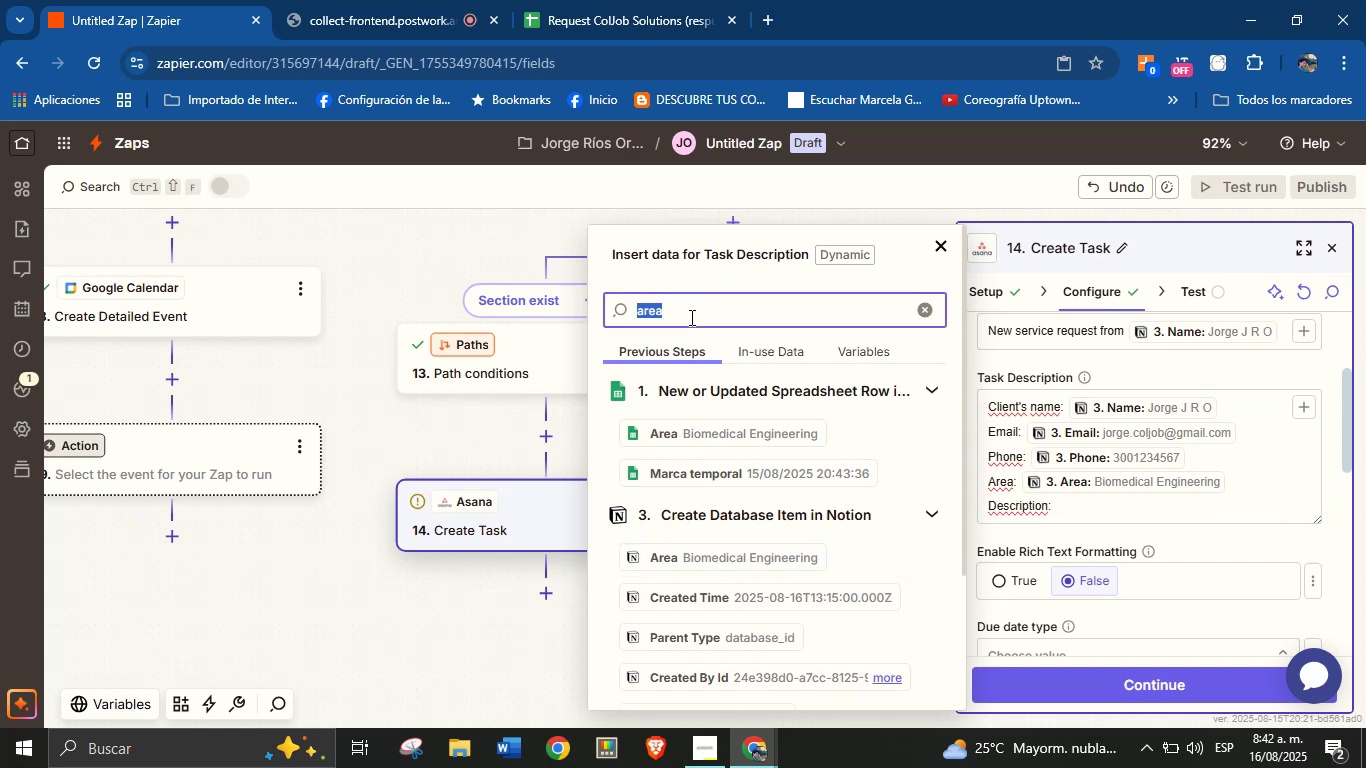 
type(descr)
 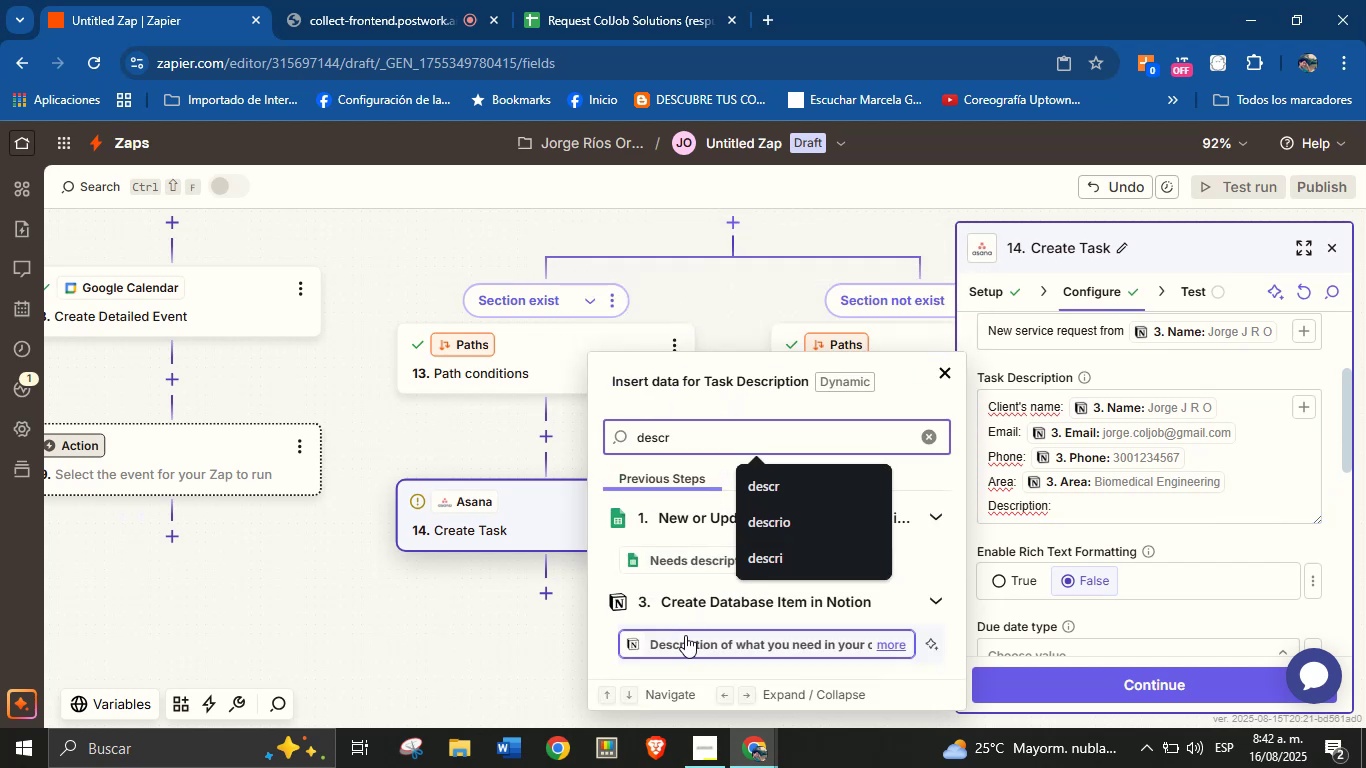 
left_click([685, 635])
 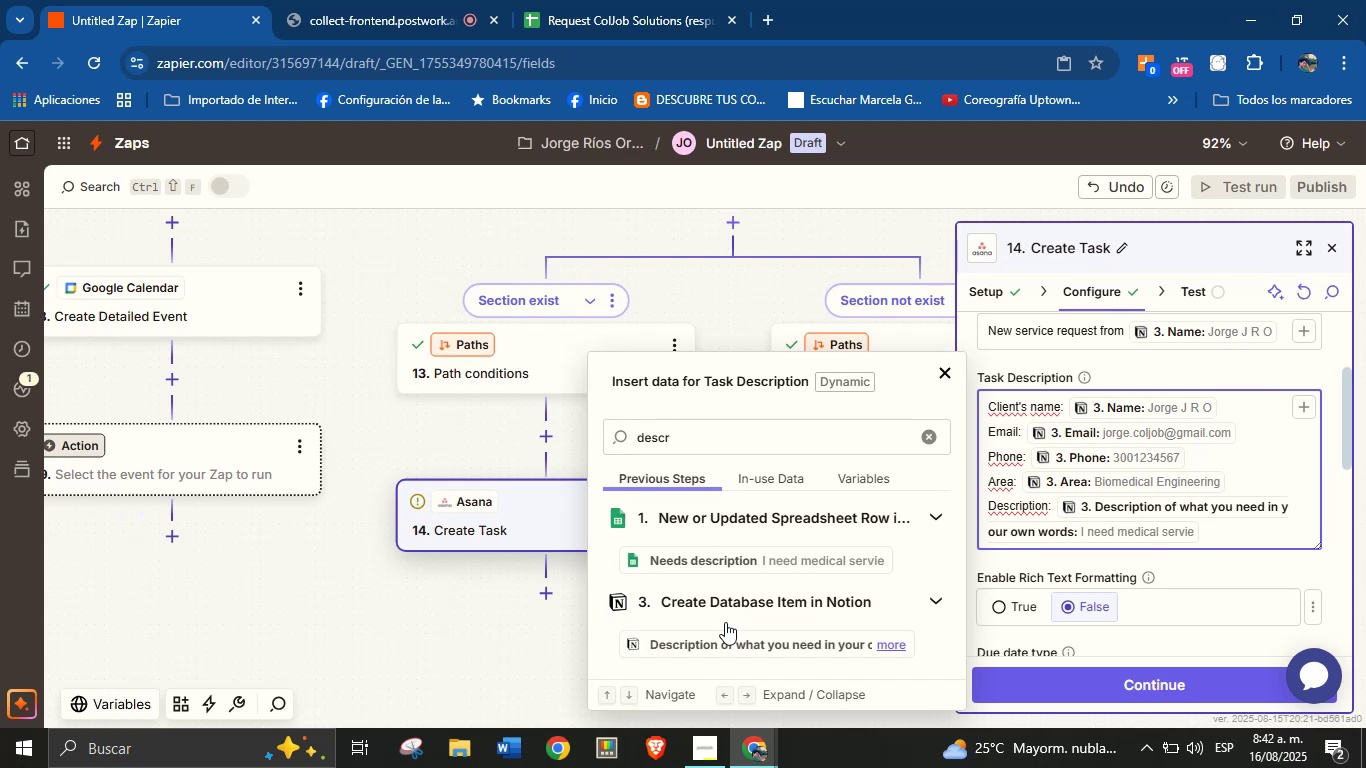 
key(Enter)
 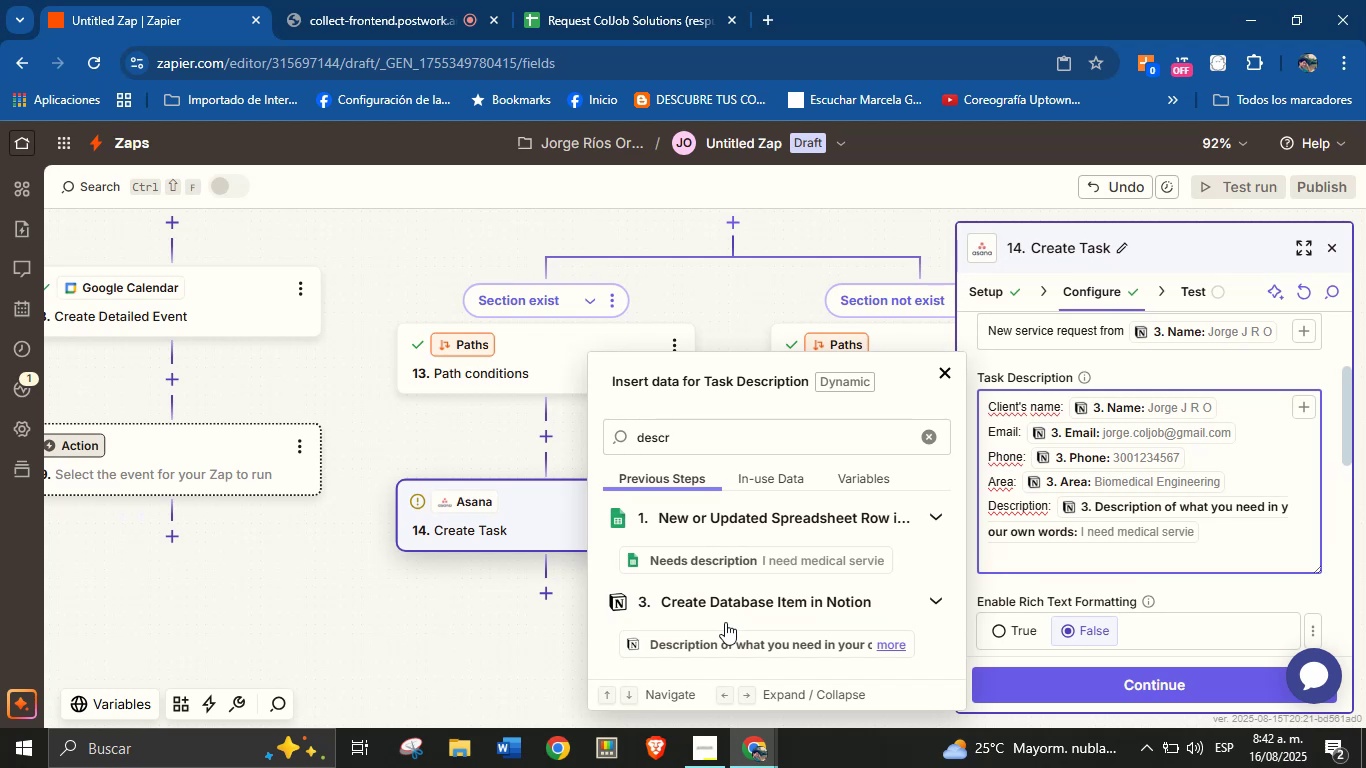 
wait(13.13)
 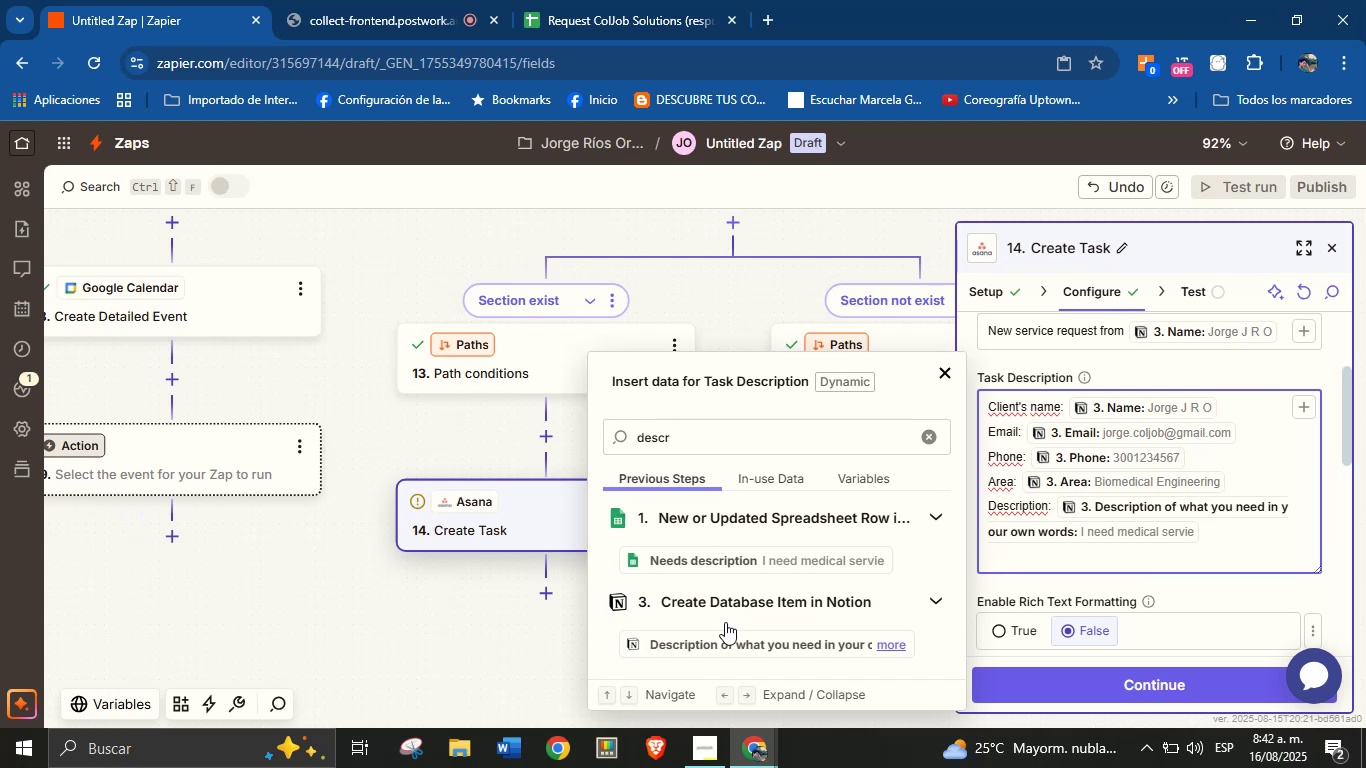 
left_click([1191, 602])
 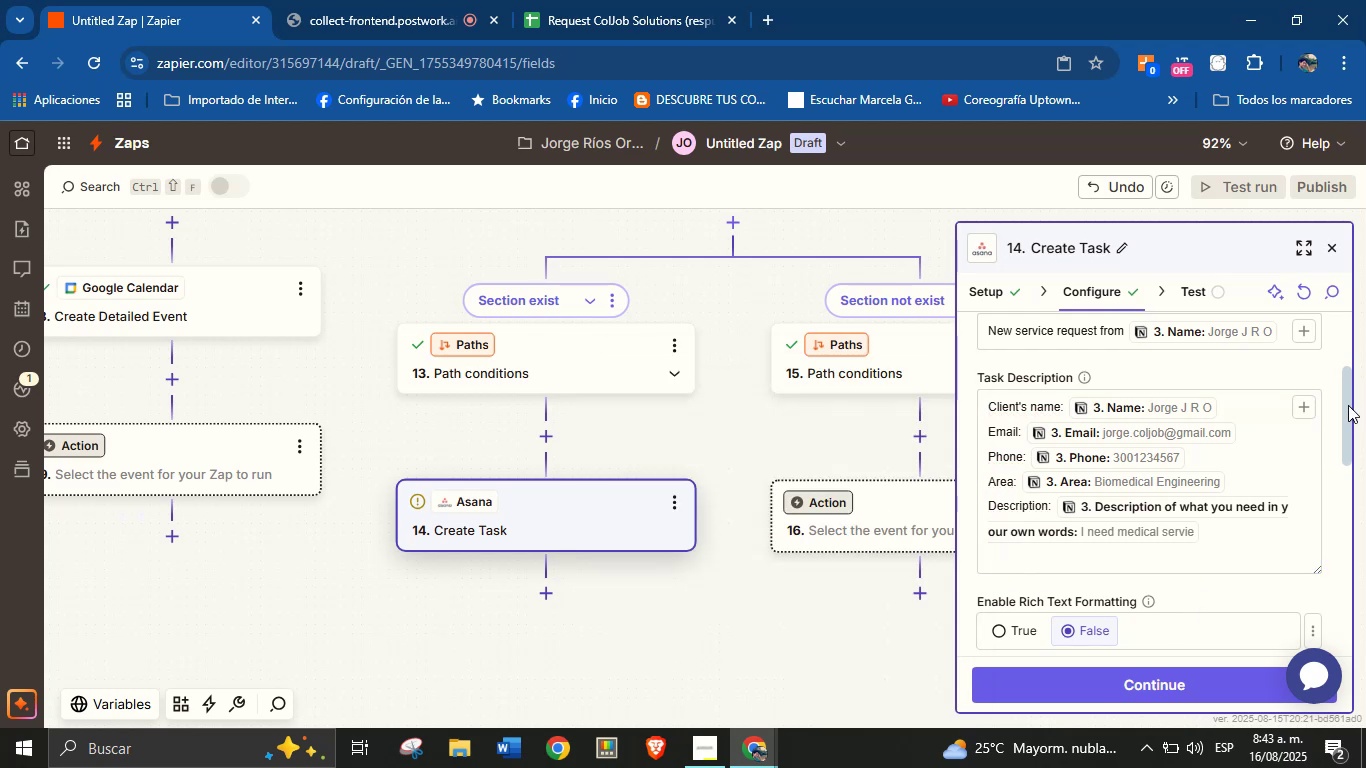 
left_click_drag(start_coordinate=[1348, 406], to_coordinate=[1320, 632])
 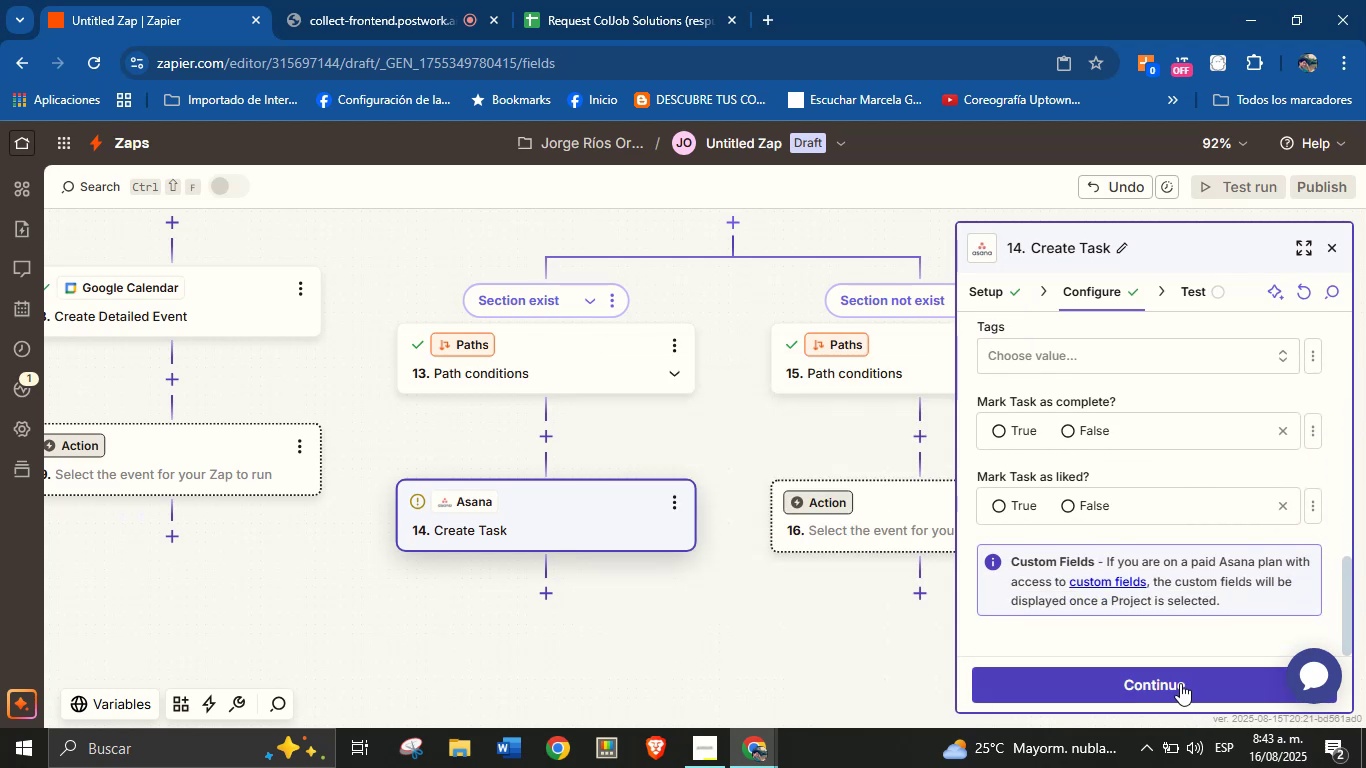 
left_click([1180, 683])
 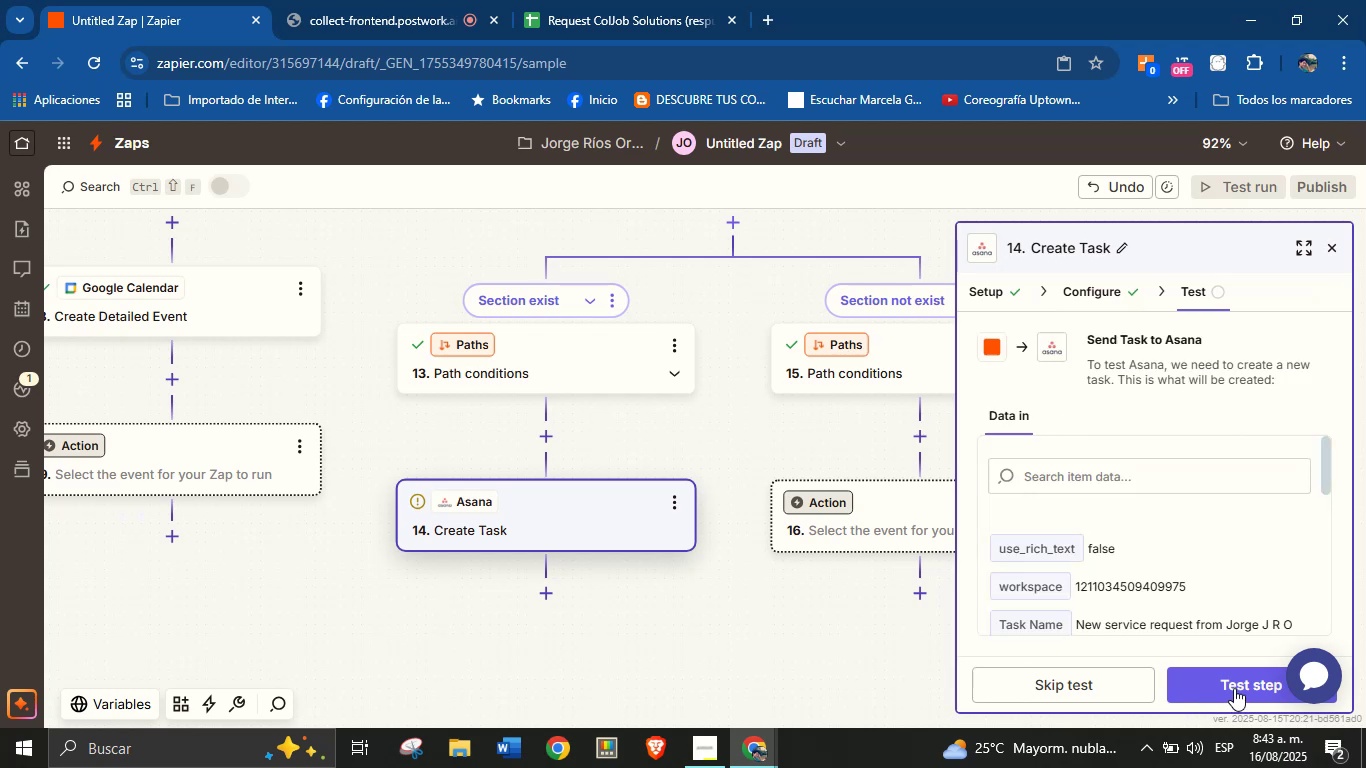 
left_click([1234, 688])
 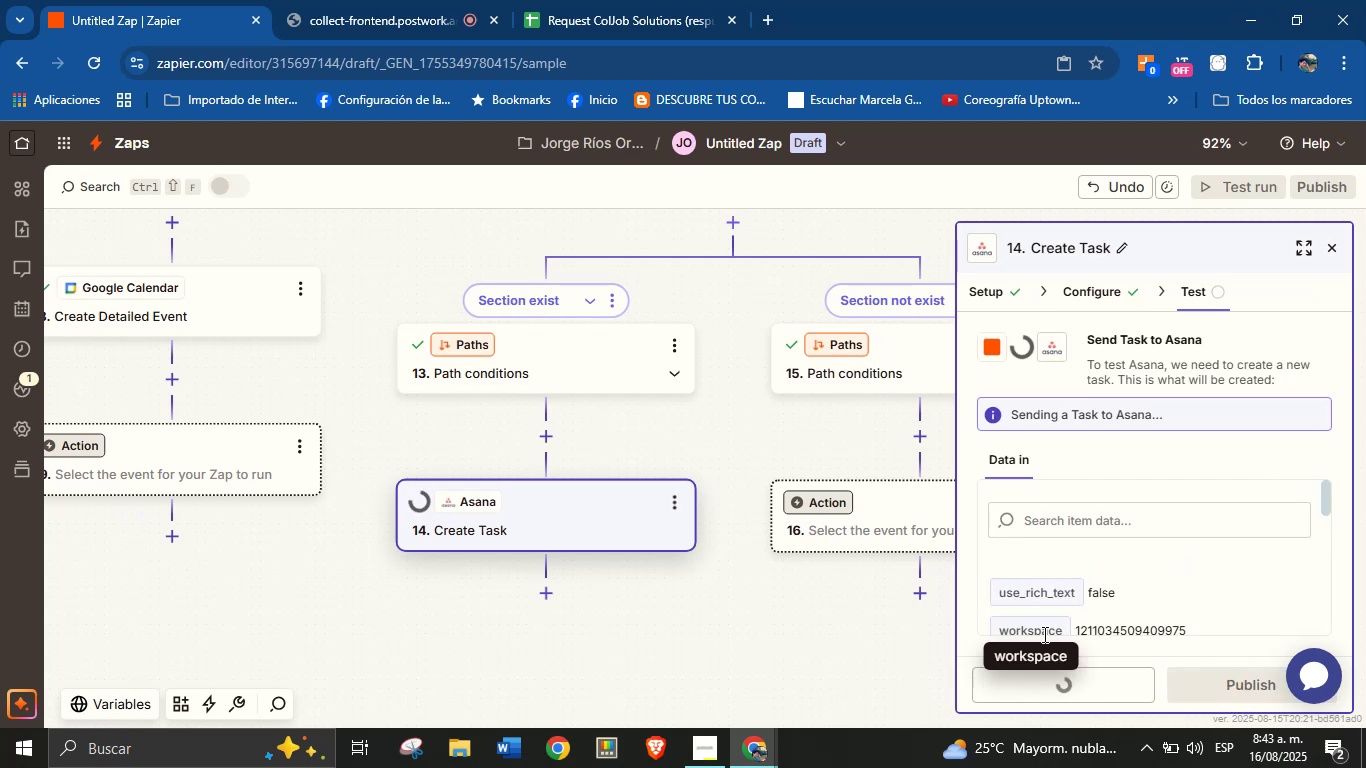 
left_click_drag(start_coordinate=[753, 606], to_coordinate=[688, 576])
 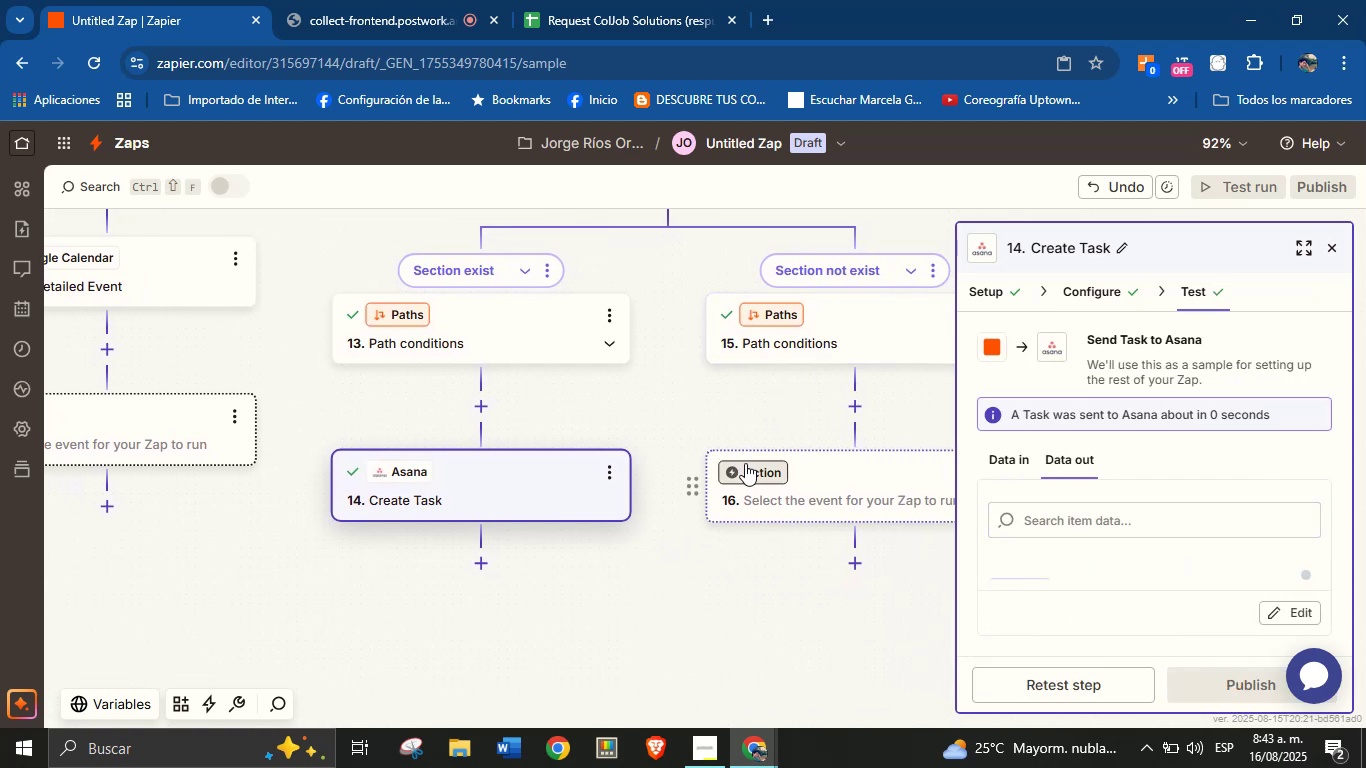 
left_click([748, 474])
 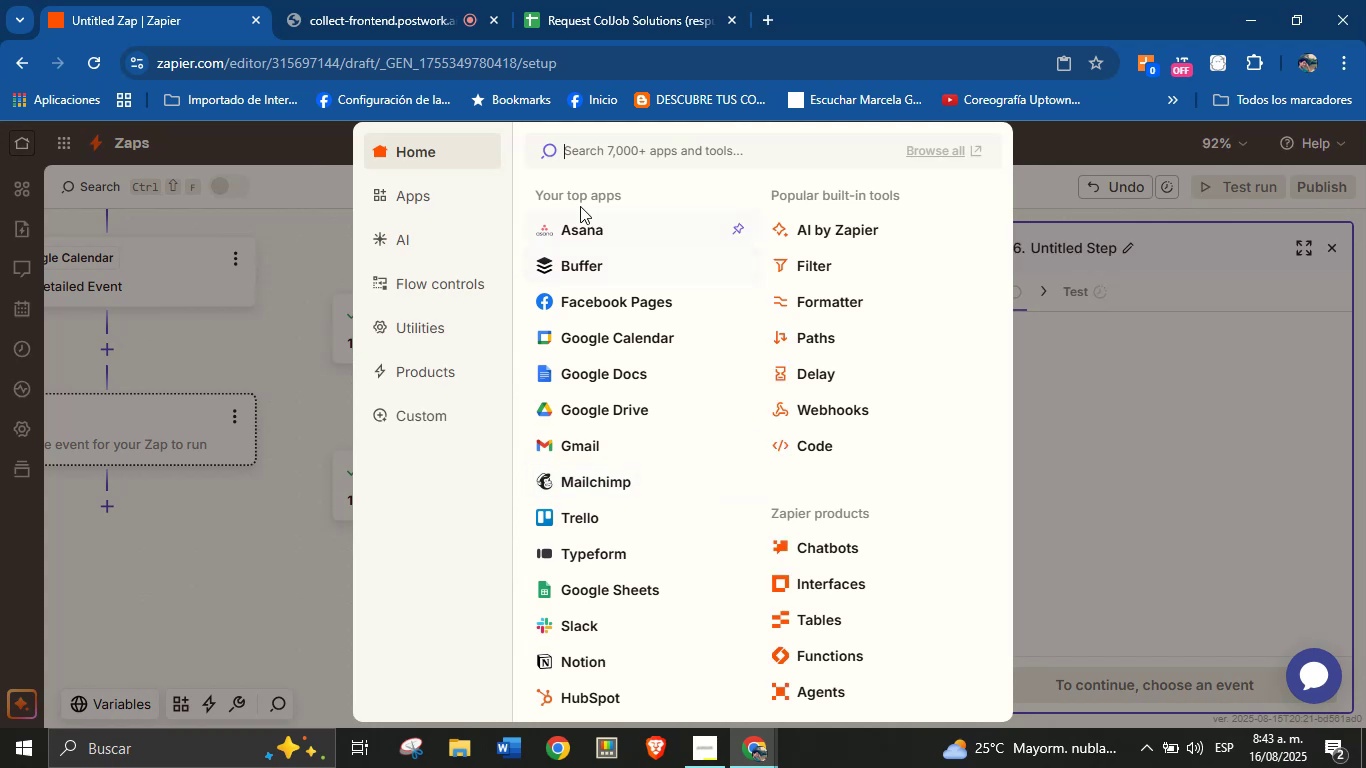 
left_click([582, 221])
 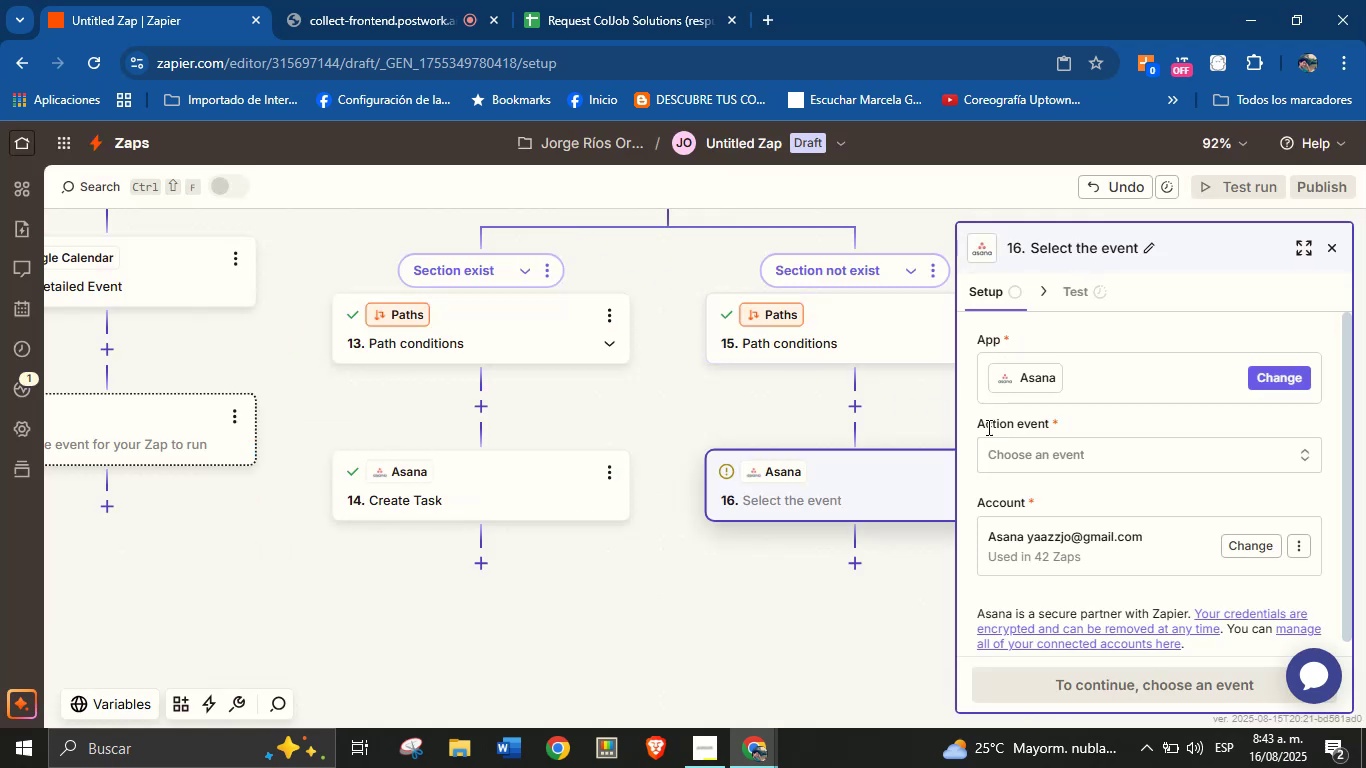 
left_click([1013, 454])
 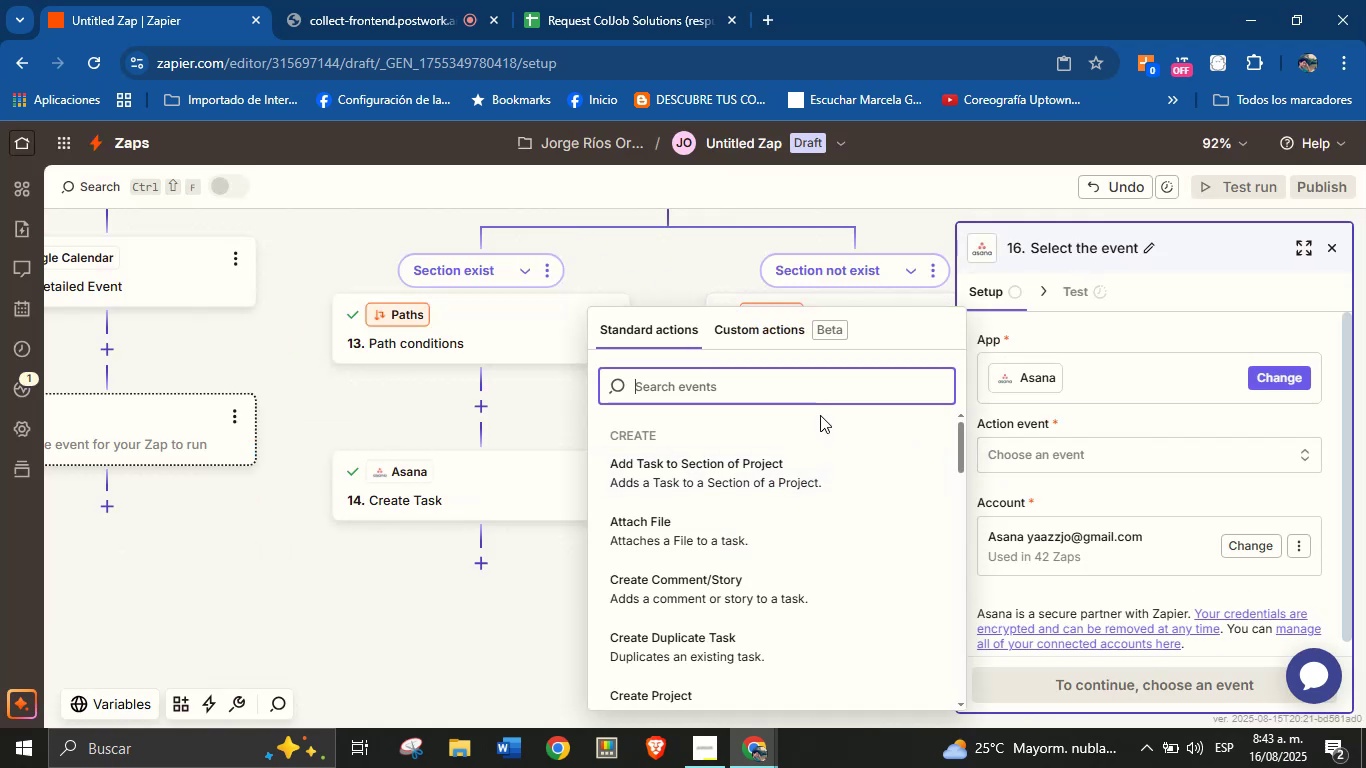 
type(section)
 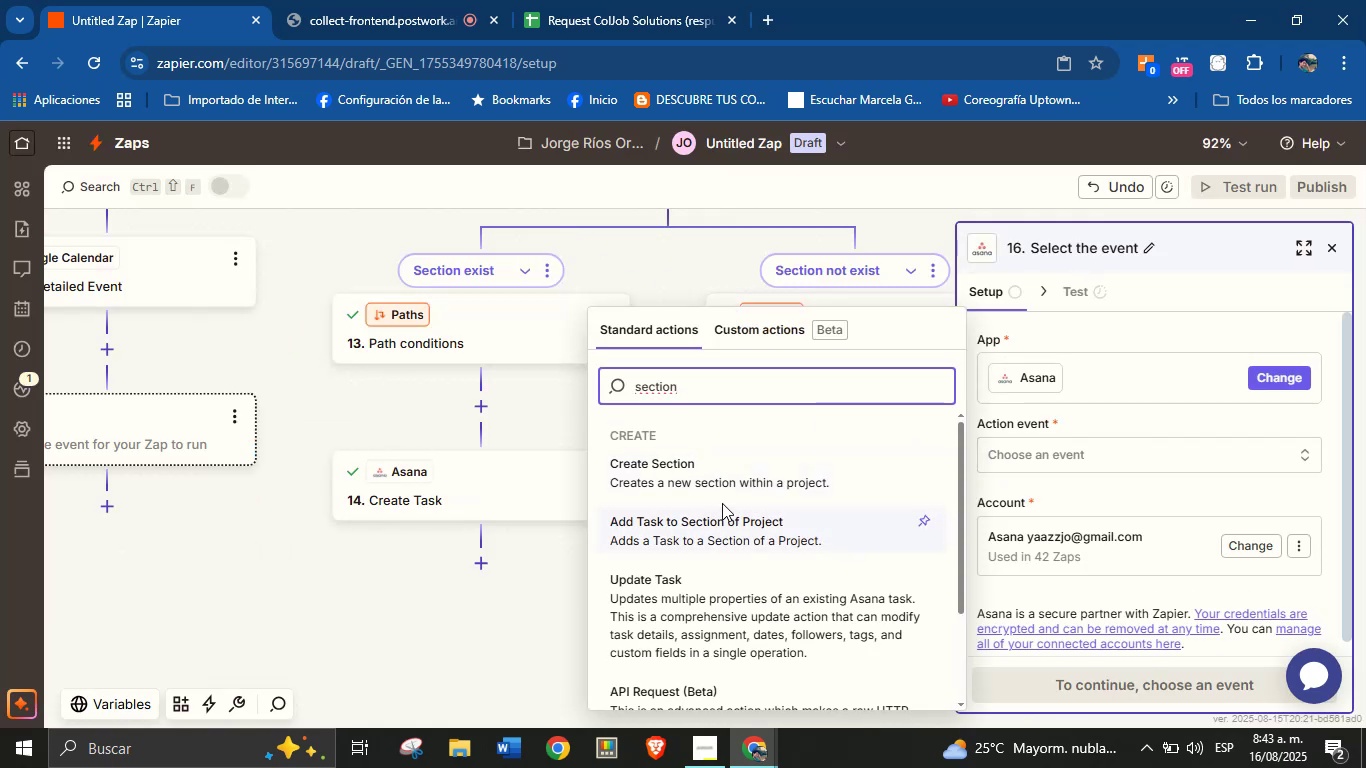 
left_click([720, 488])
 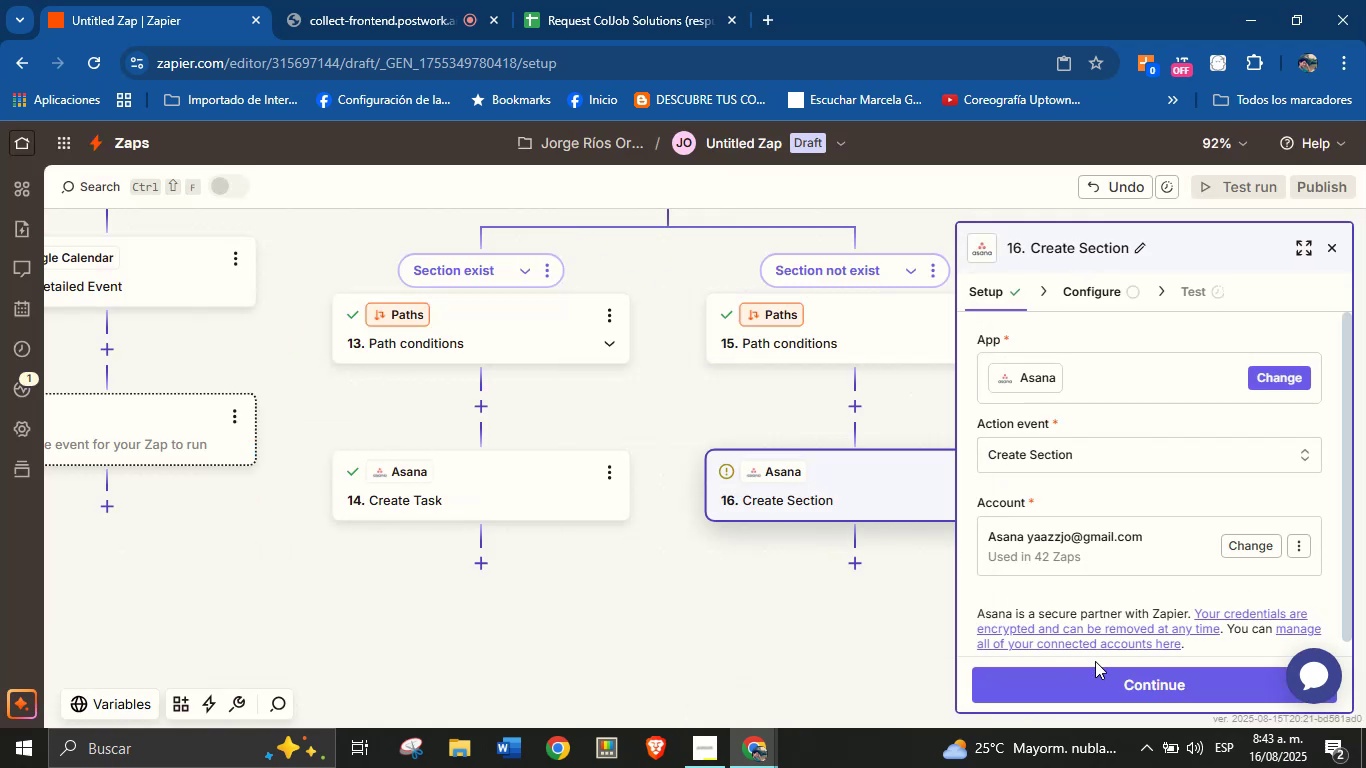 
left_click([1107, 680])
 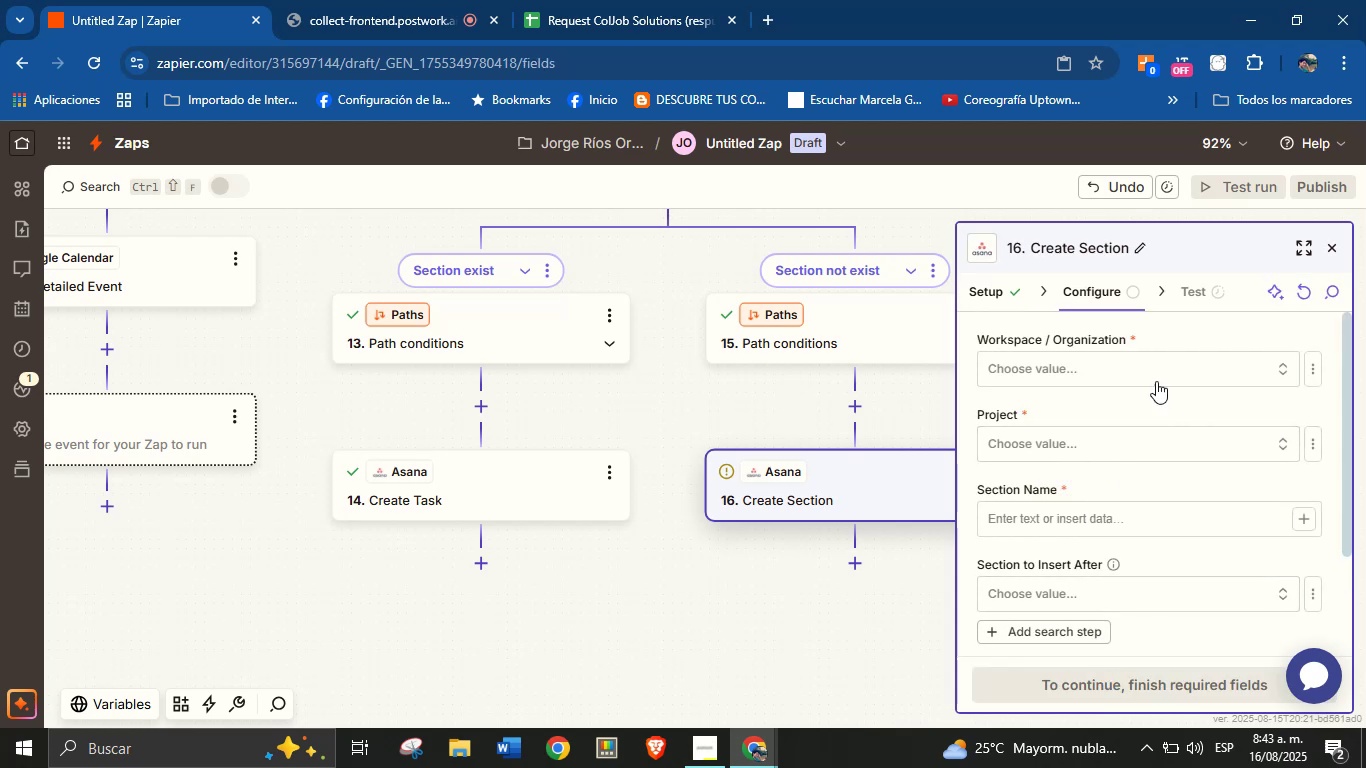 
left_click([1158, 373])
 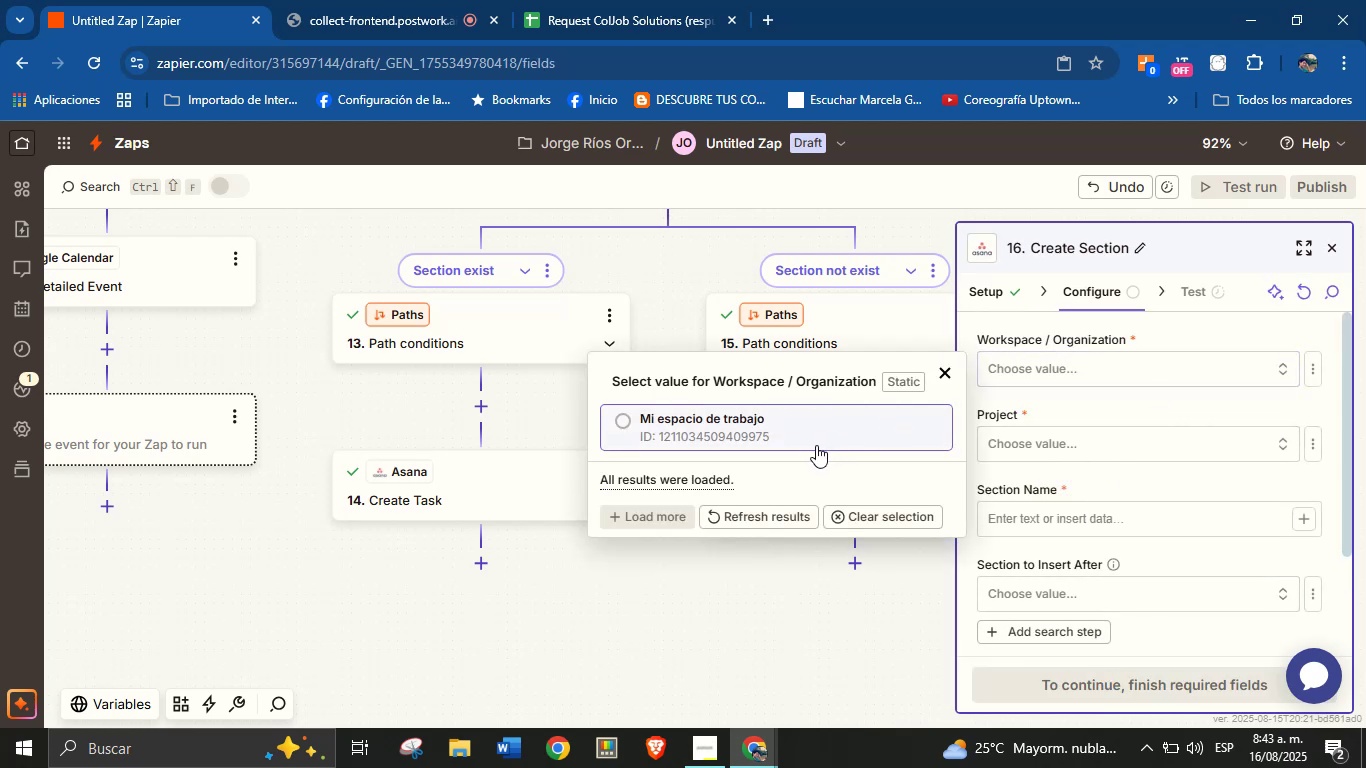 
left_click([814, 440])
 